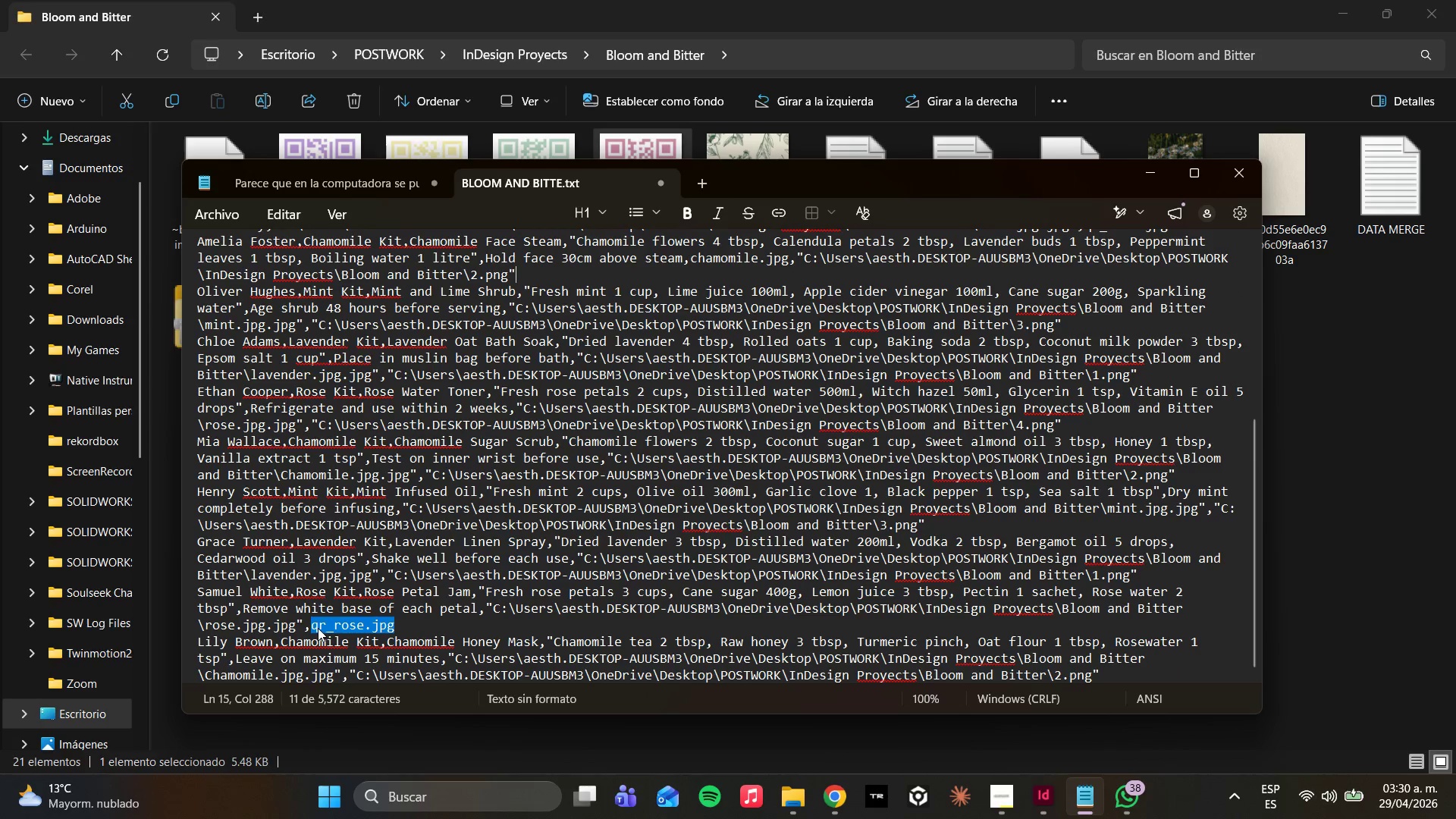 
key(Control+V)
 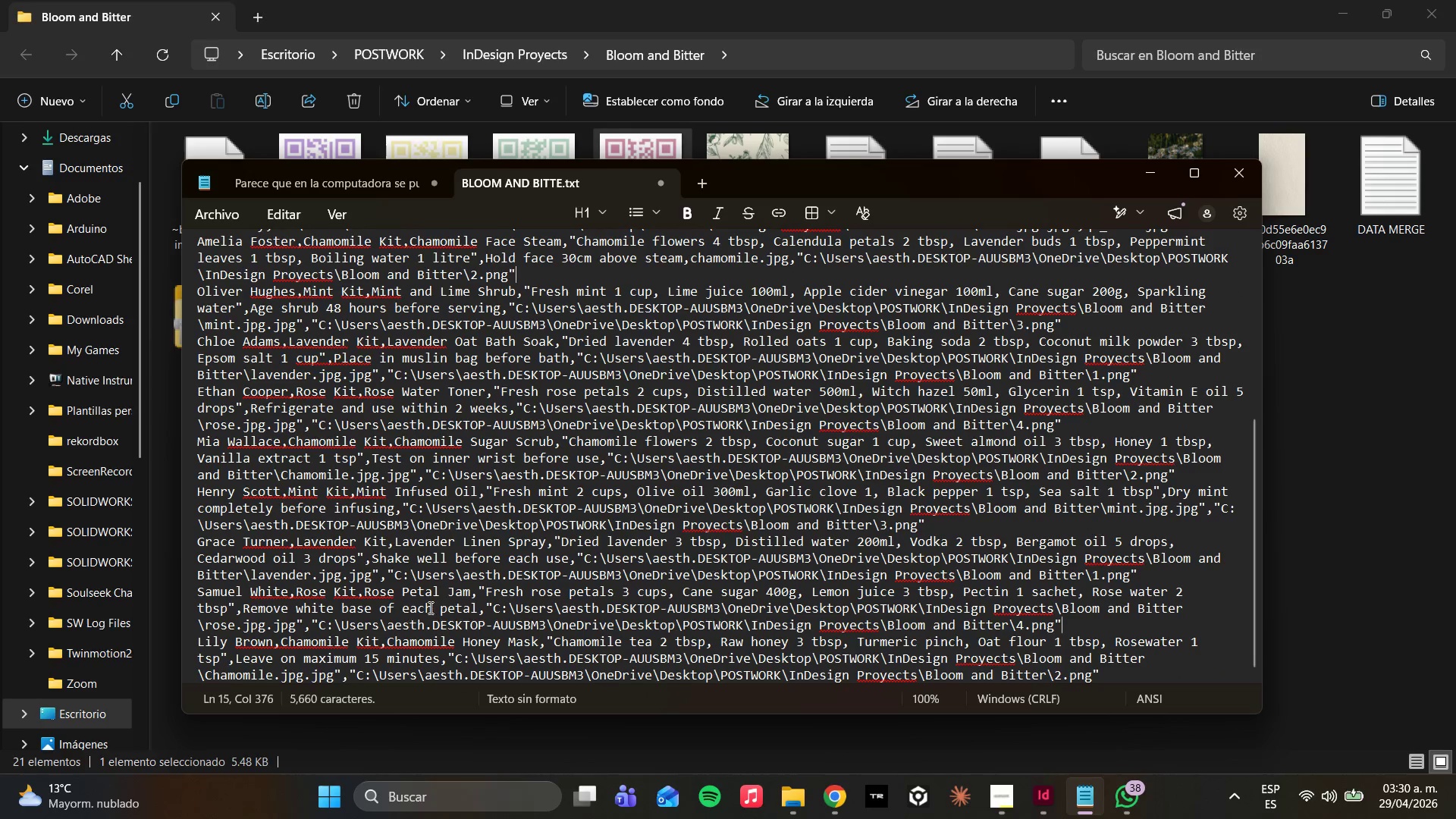 
scroll: coordinate [428, 617], scroll_direction: down, amount: 3.0
 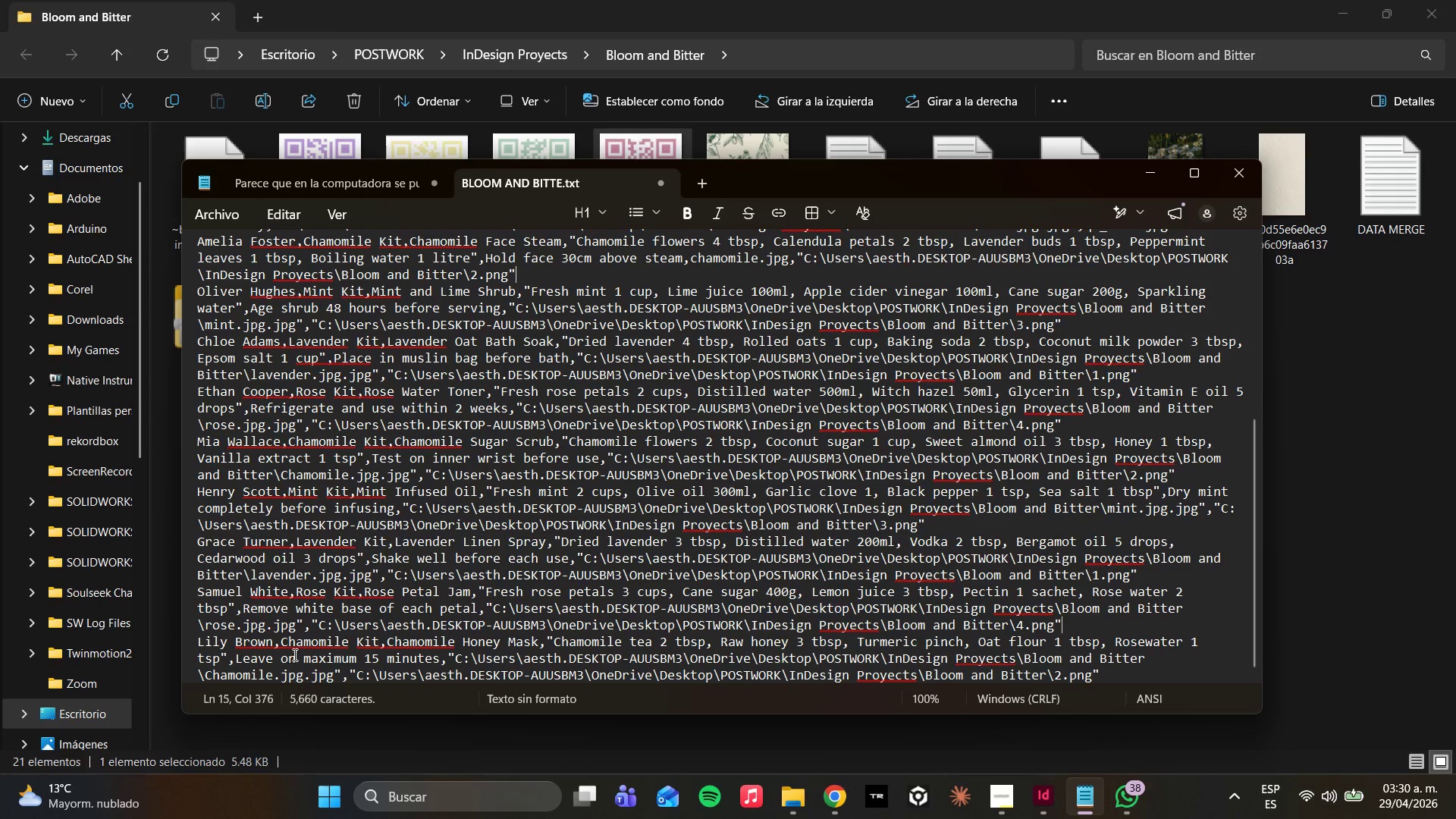 
left_click([287, 583])
 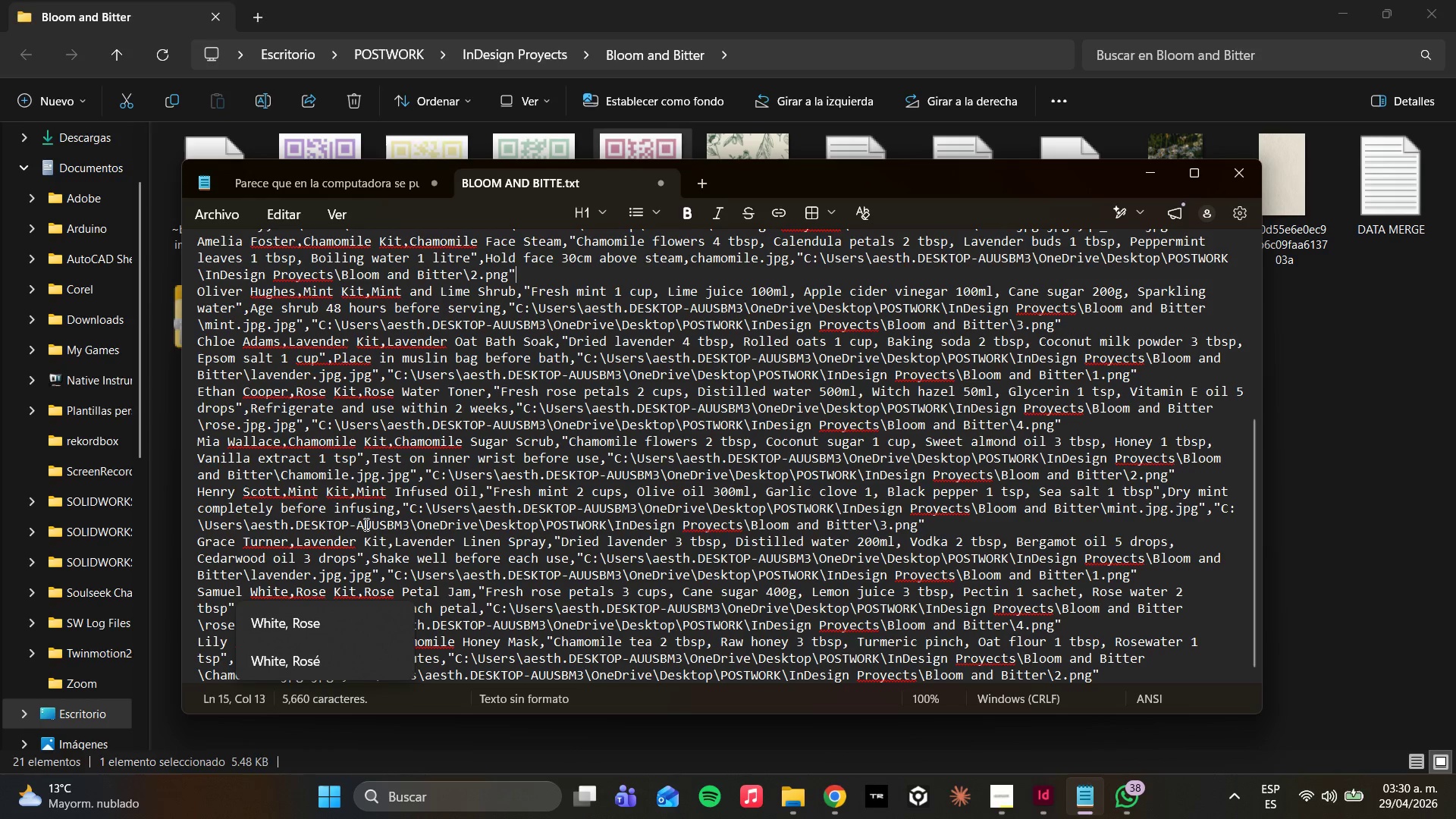 
left_click([367, 514])
 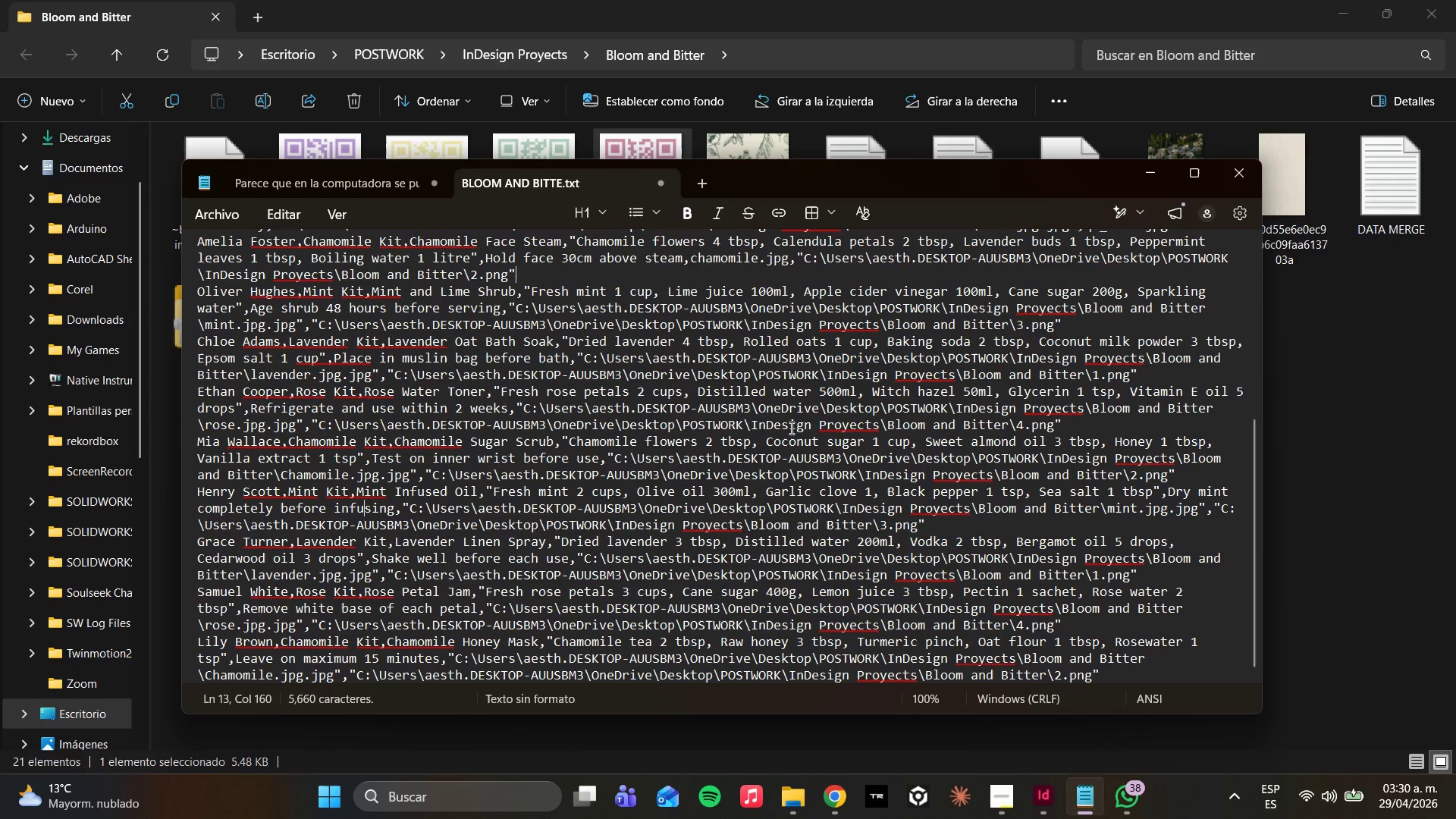 
wait(20.69)
 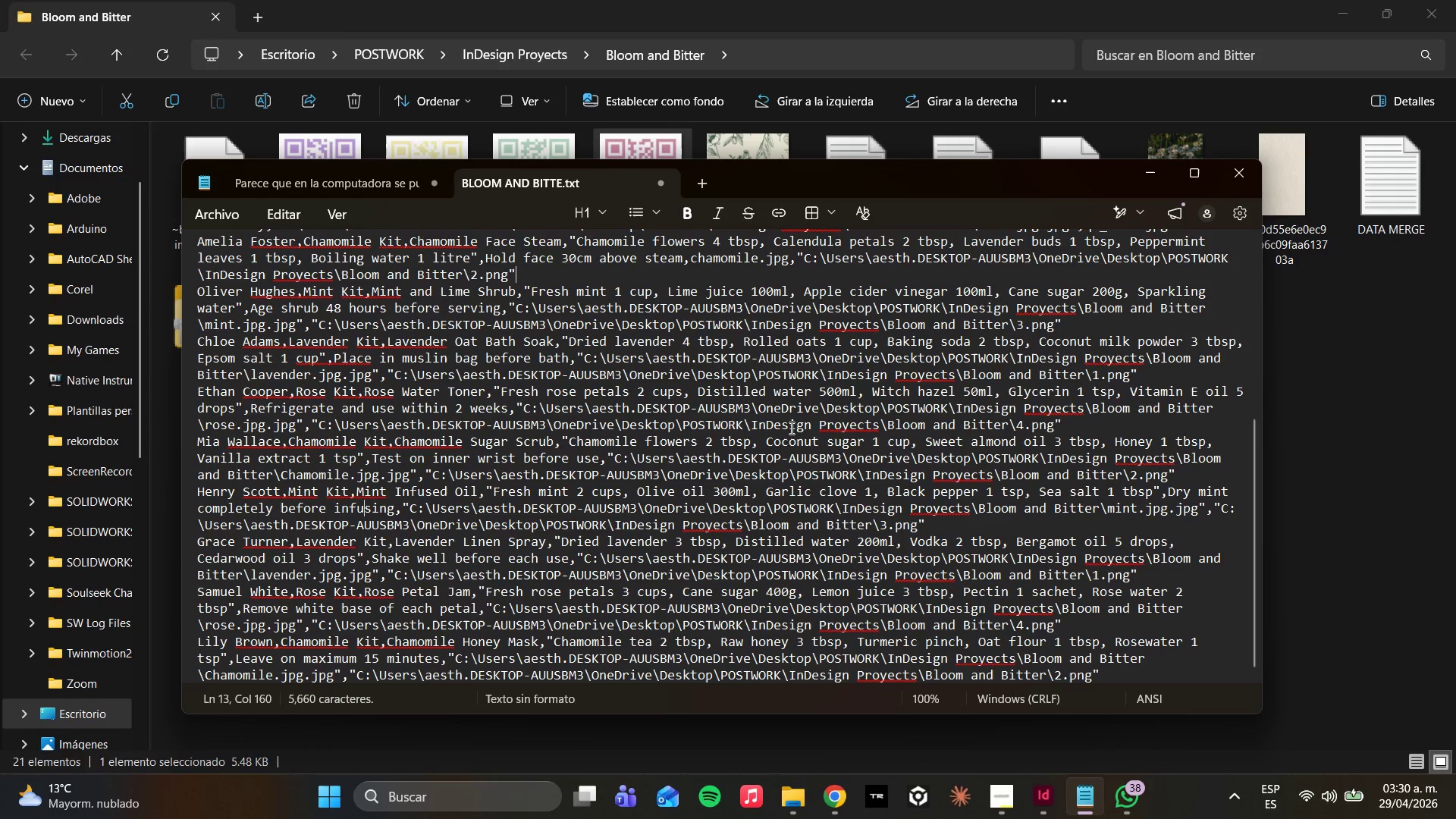 
left_click([275, 422])
 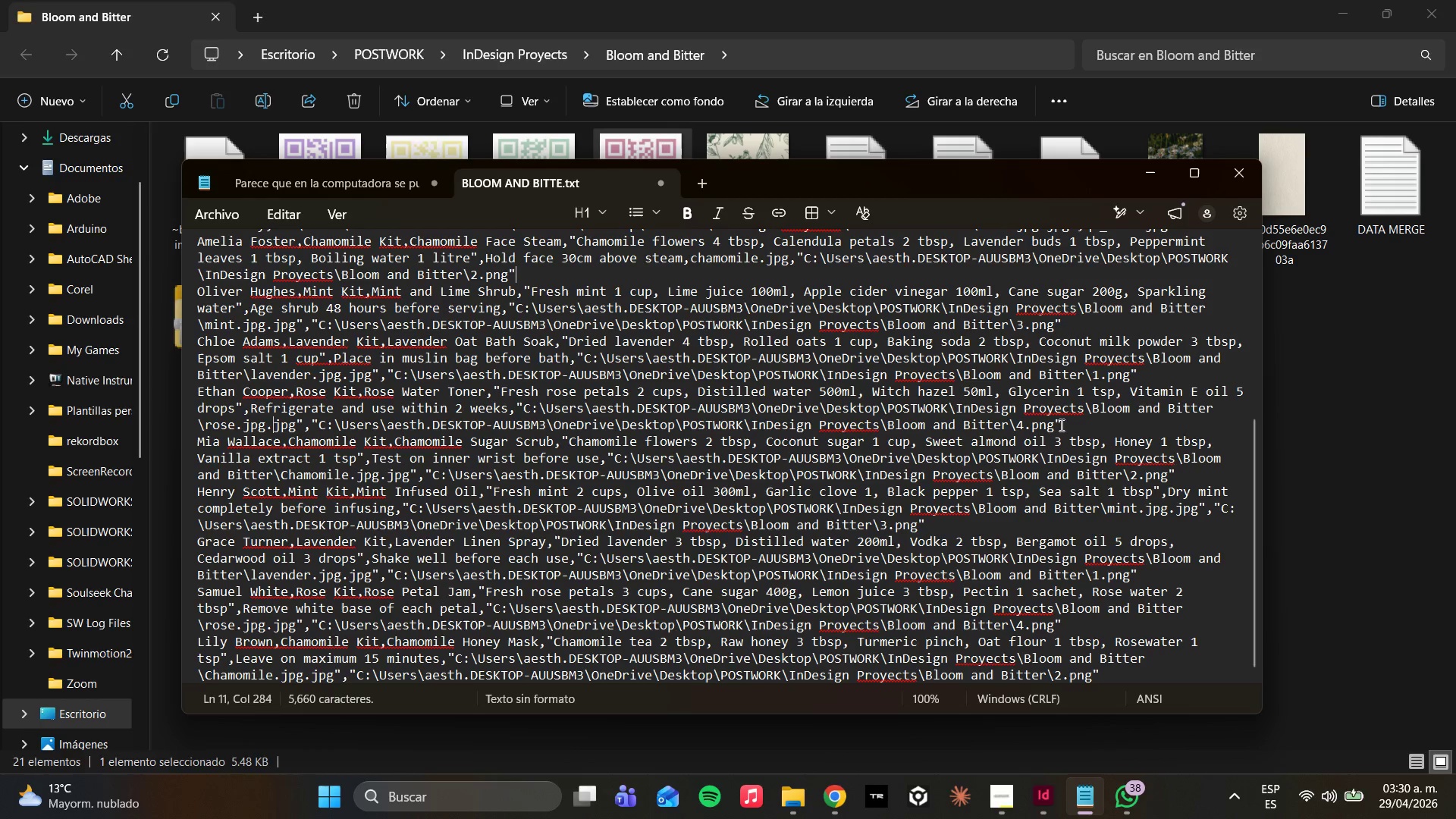 
wait(12.58)
 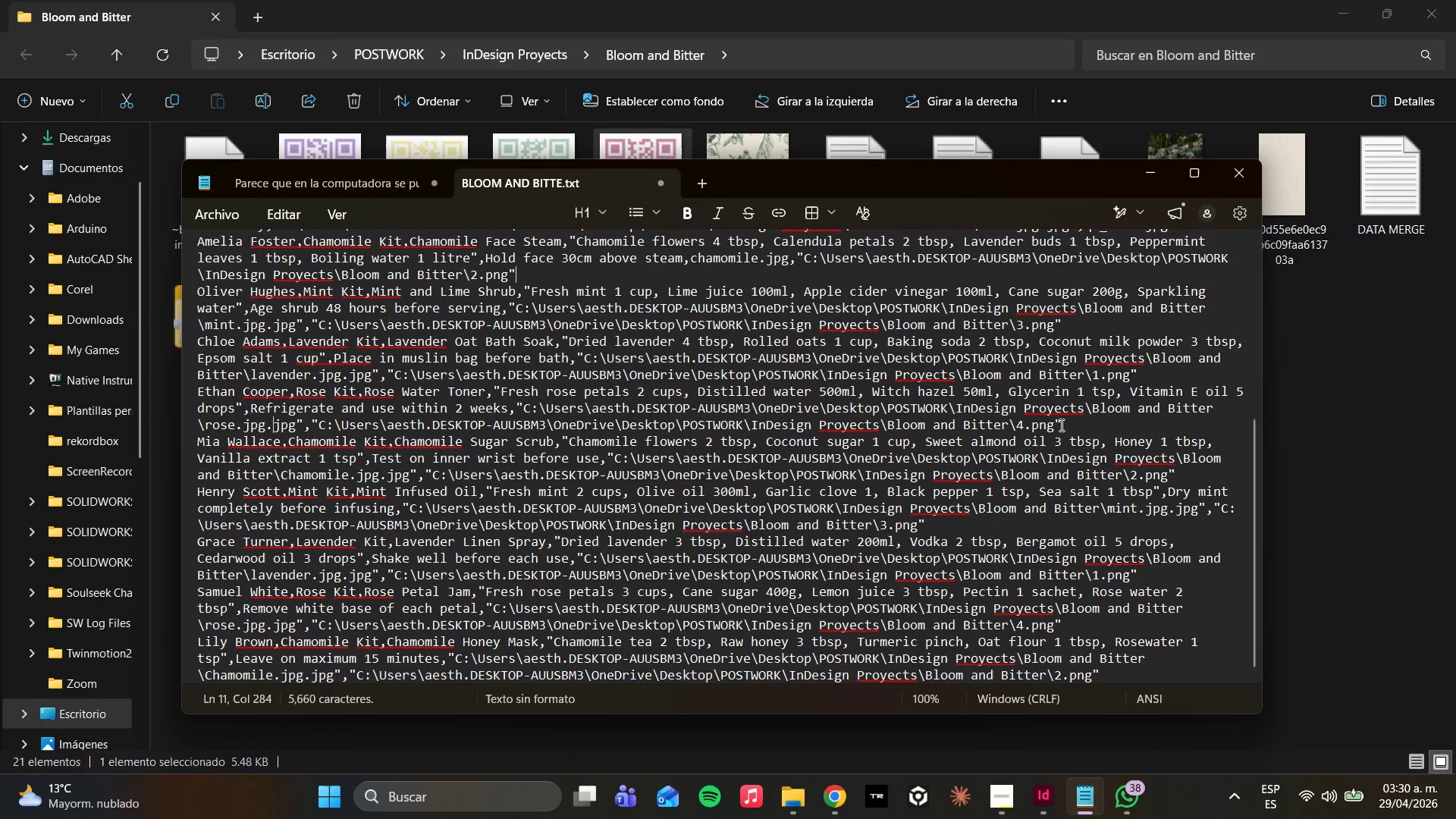 
left_click([217, 215])
 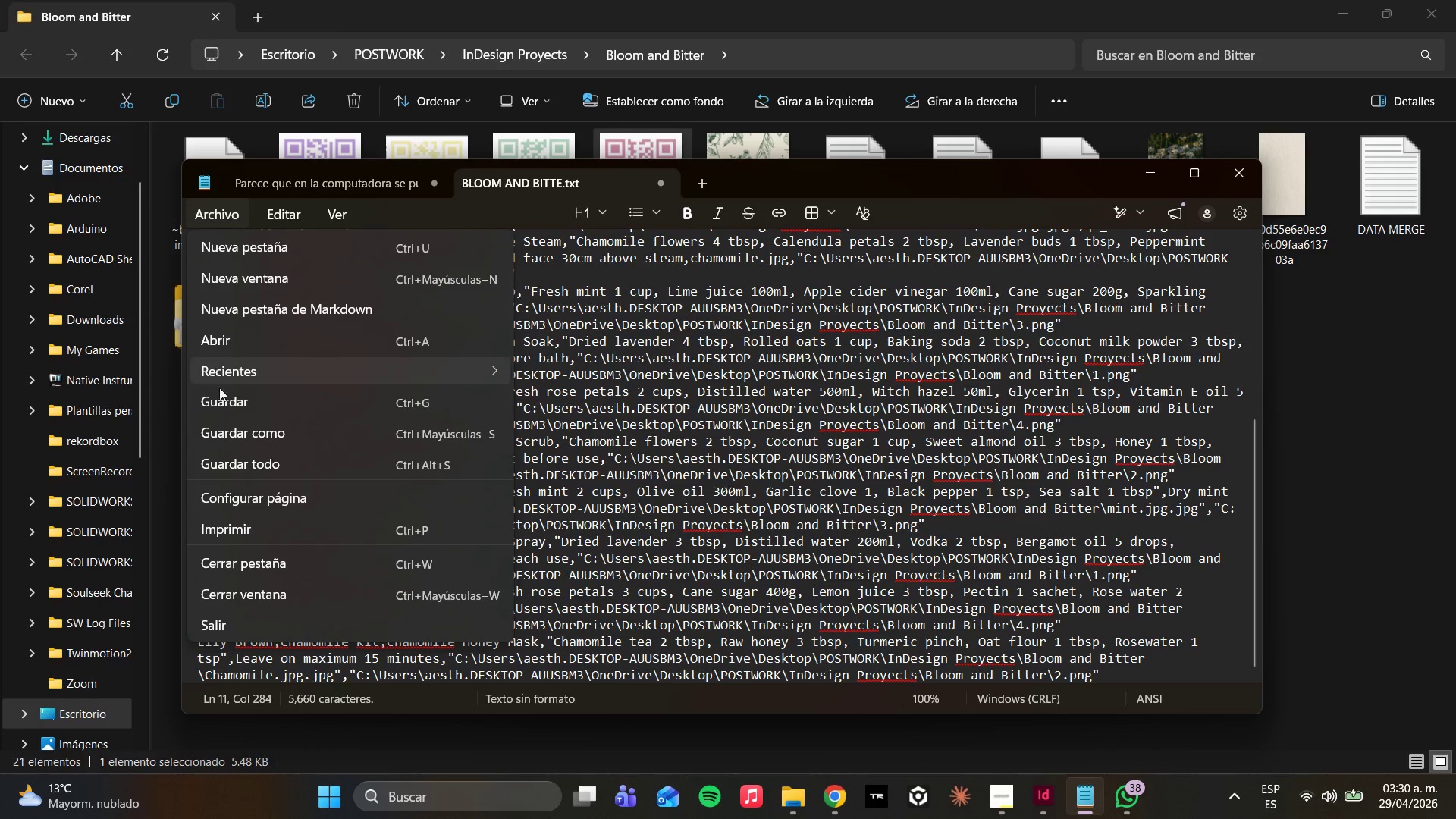 
left_click([227, 409])
 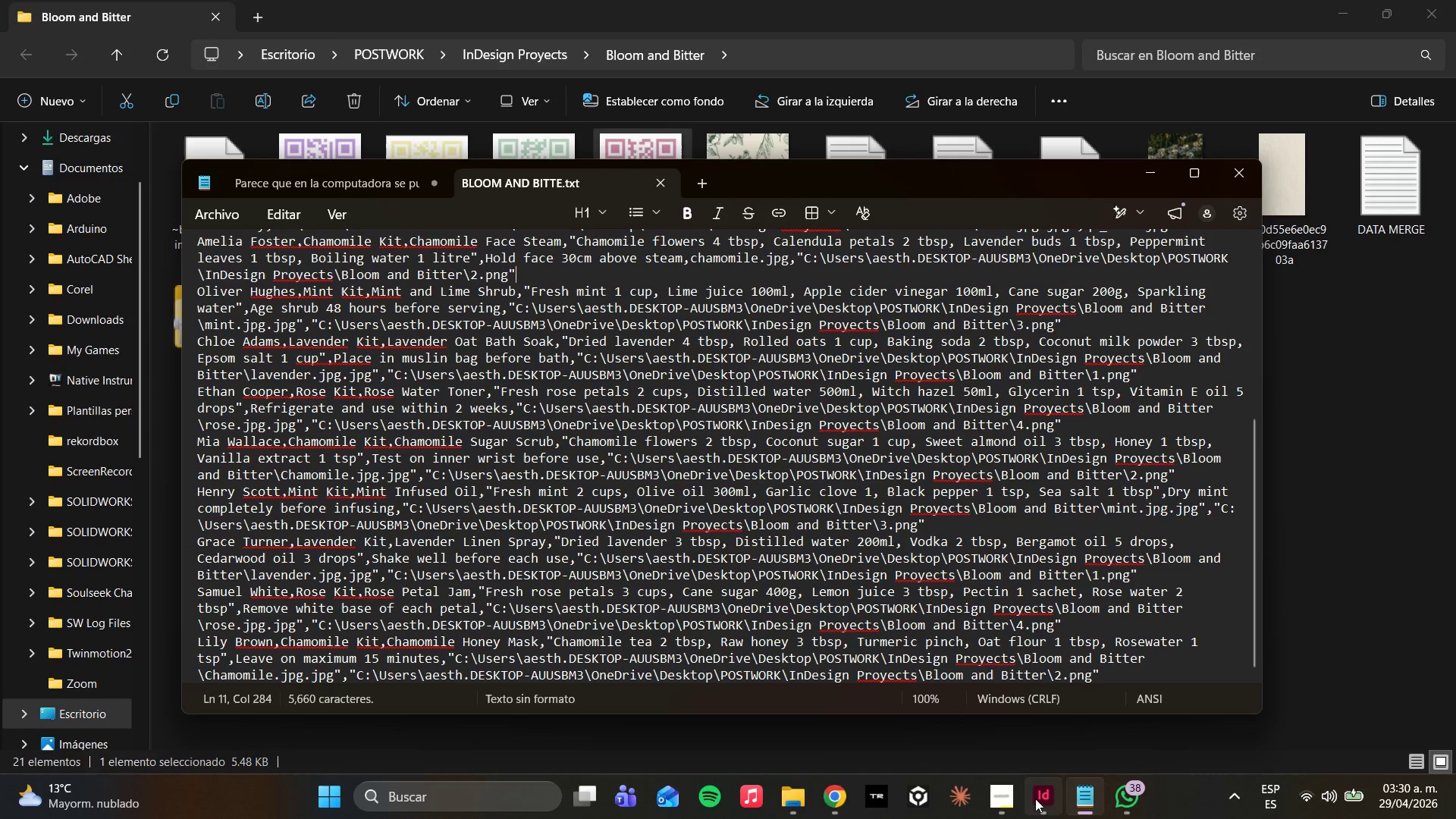 
left_click([1037, 803])
 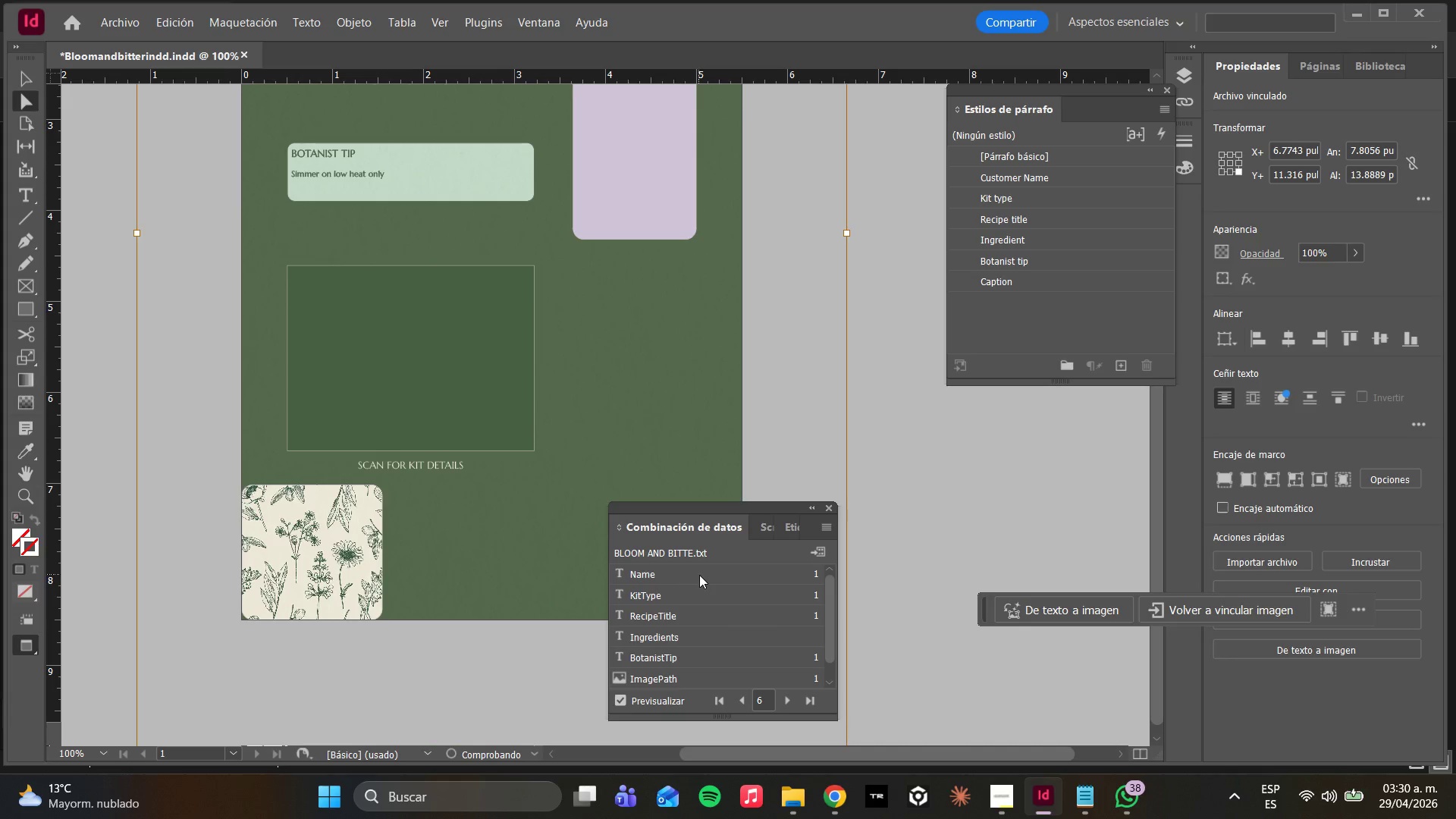 
scroll: coordinate [672, 303], scroll_direction: up, amount: 8.0
 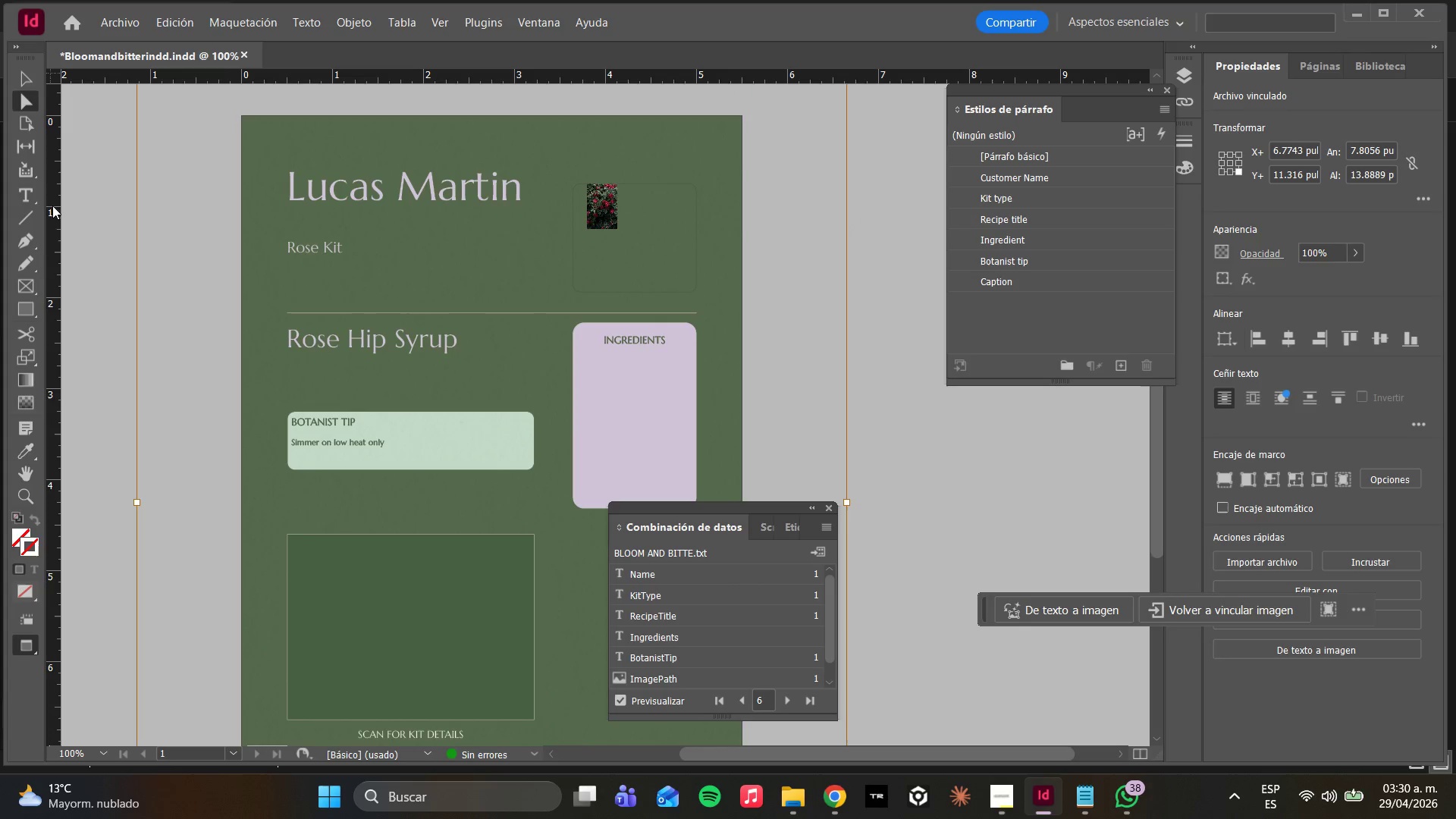 
left_click([35, 198])
 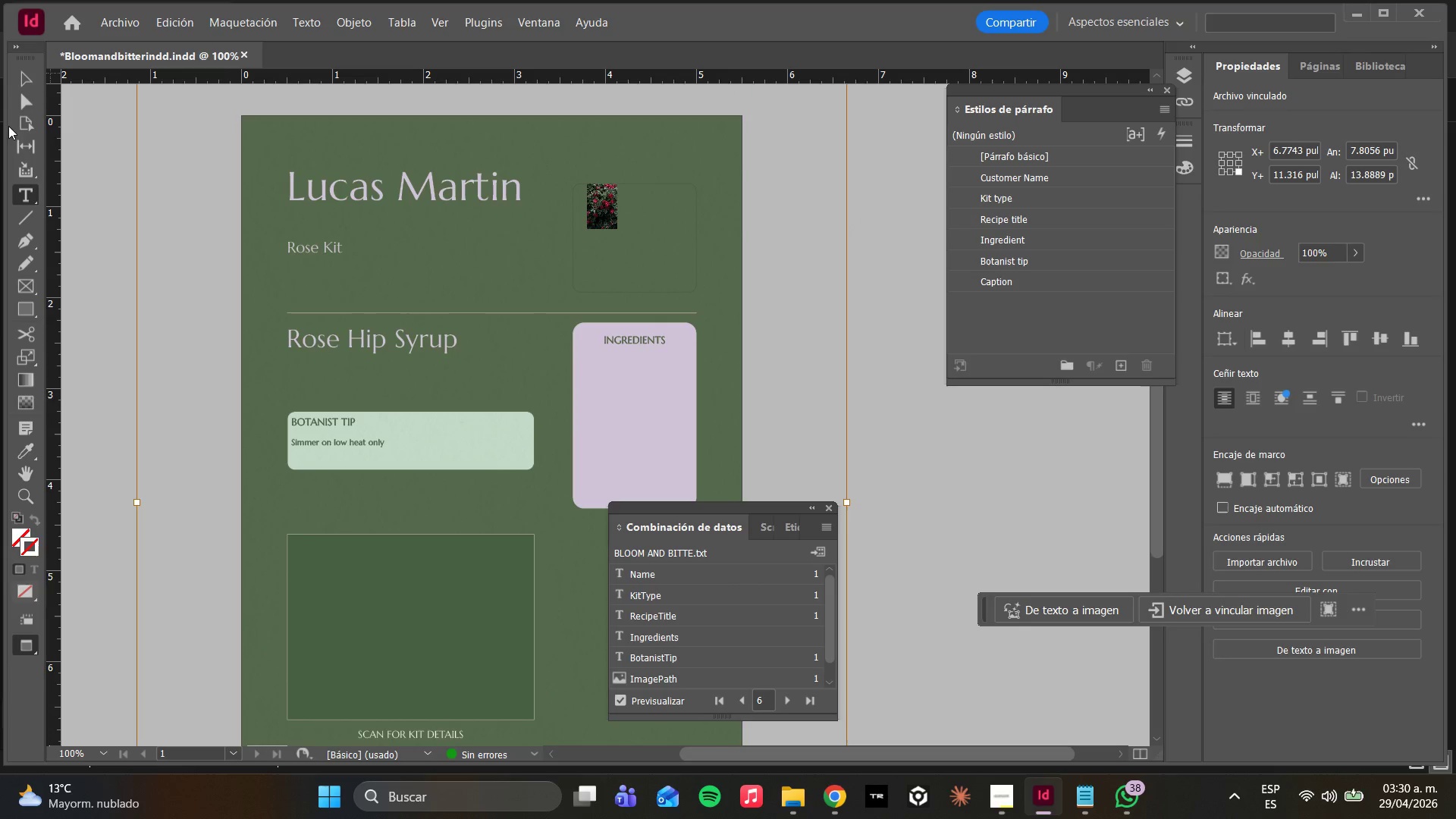 
left_click([24, 104])
 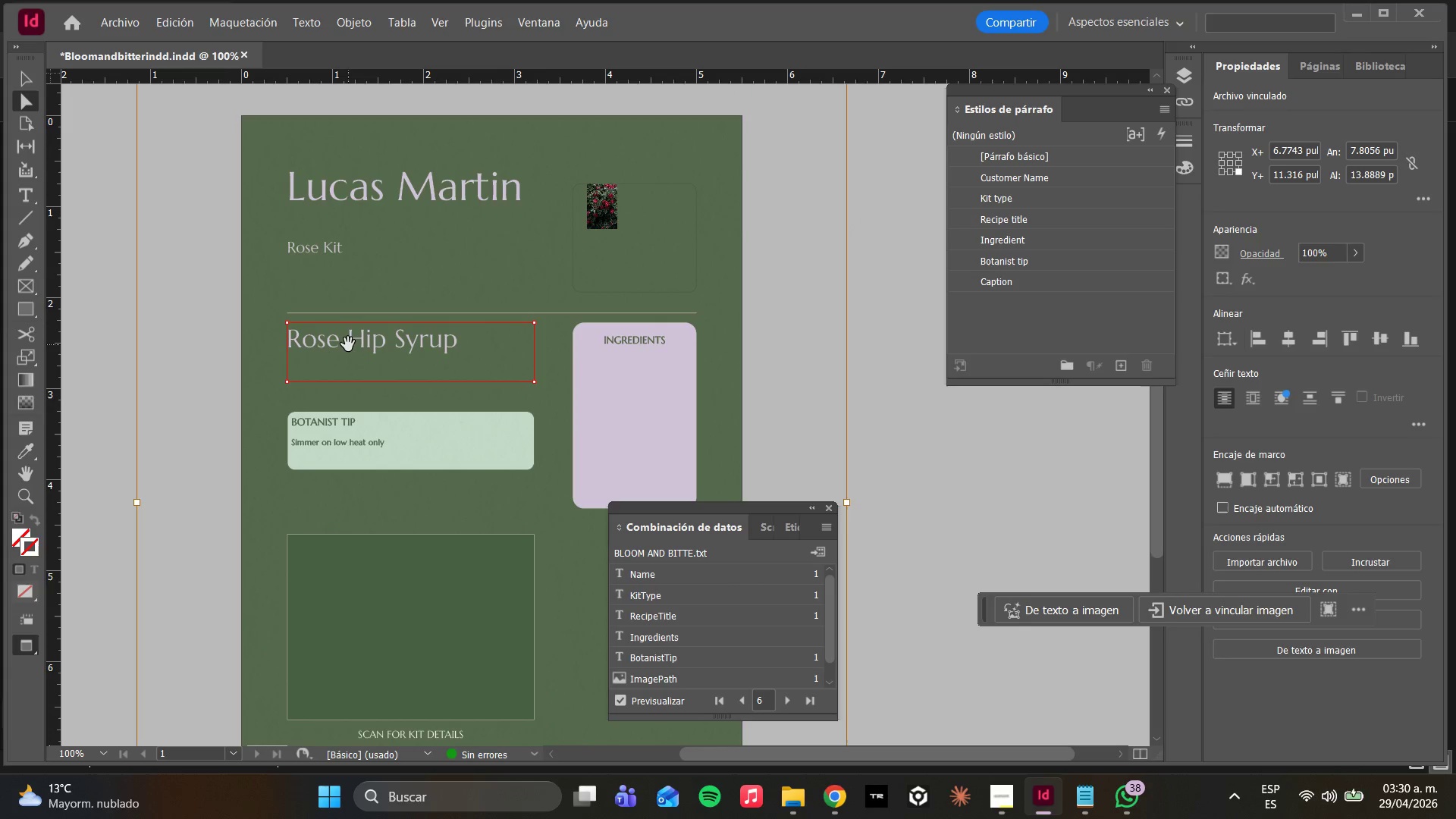 
key(W)
 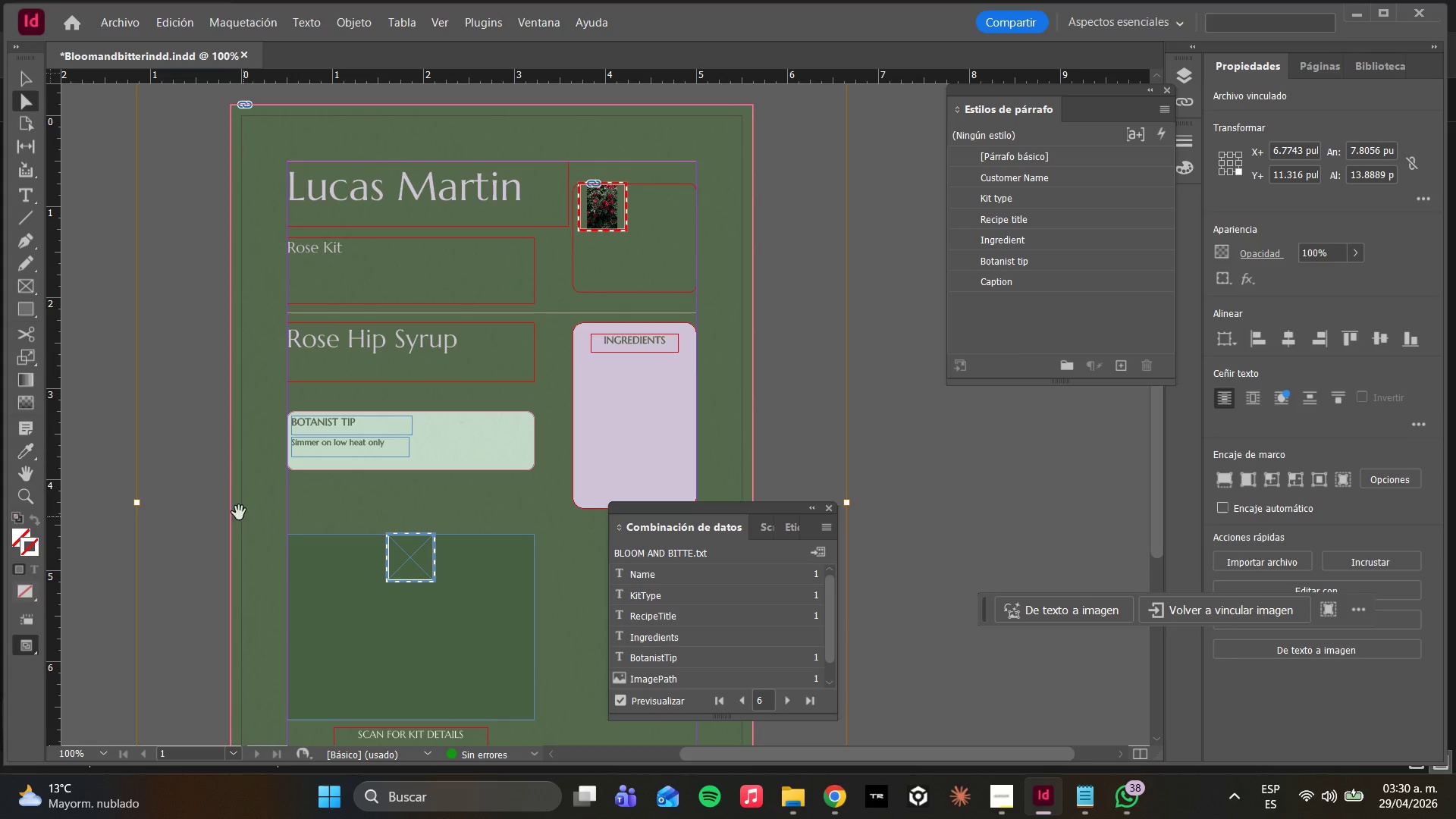 
left_click([215, 495])
 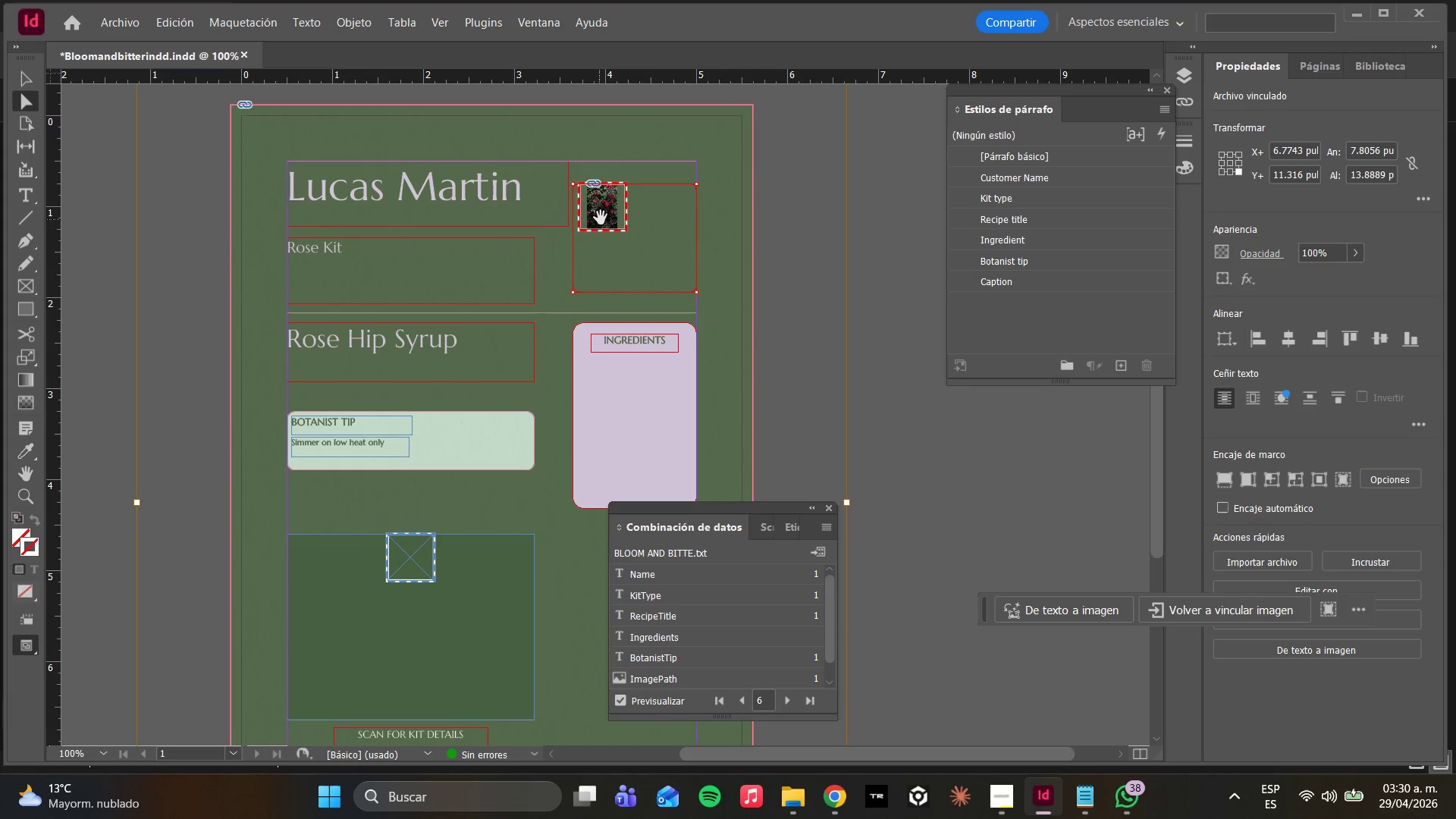 
left_click([601, 218])
 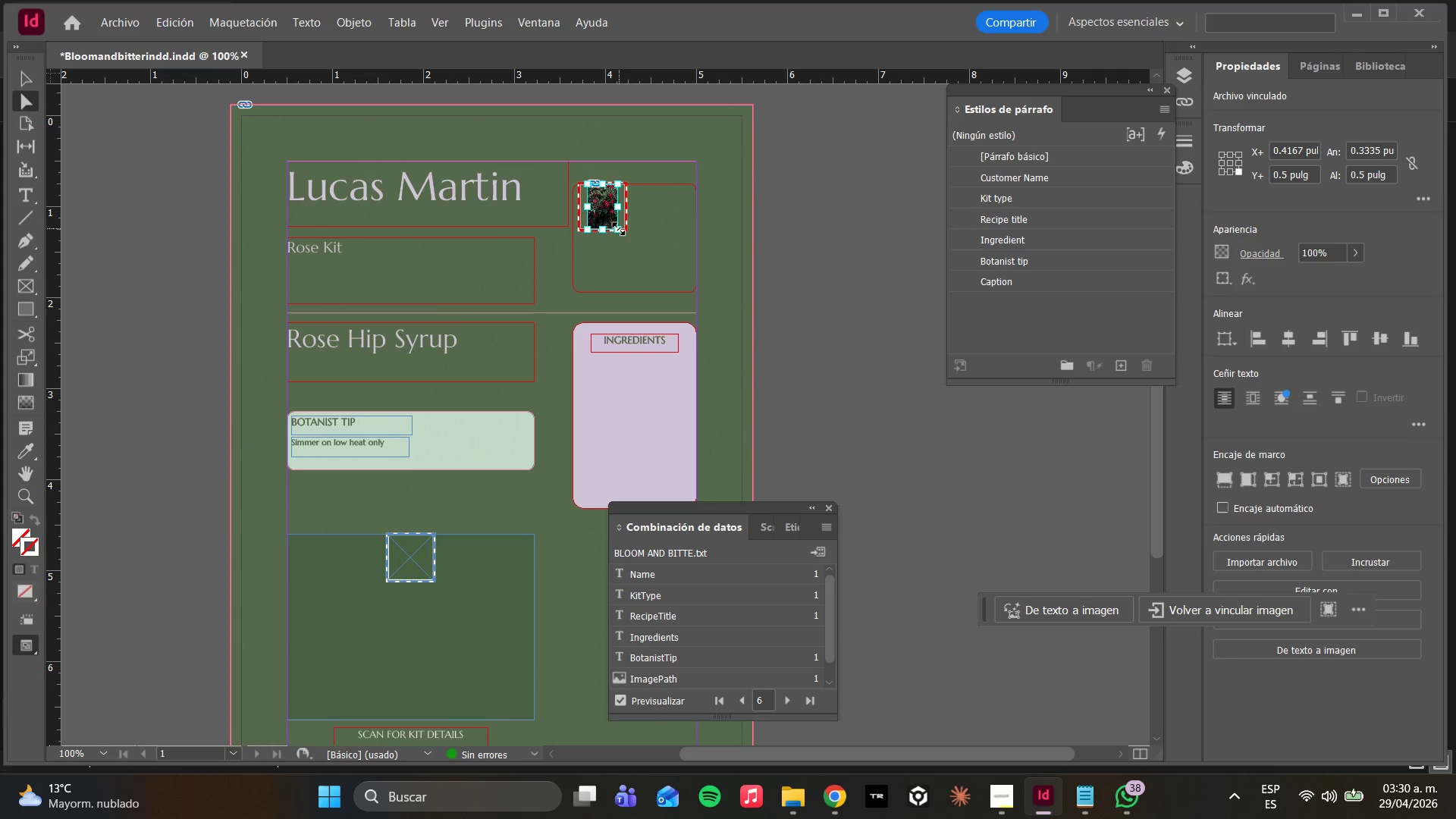 
left_click_drag(start_coordinate=[619, 229], to_coordinate=[670, 273])
 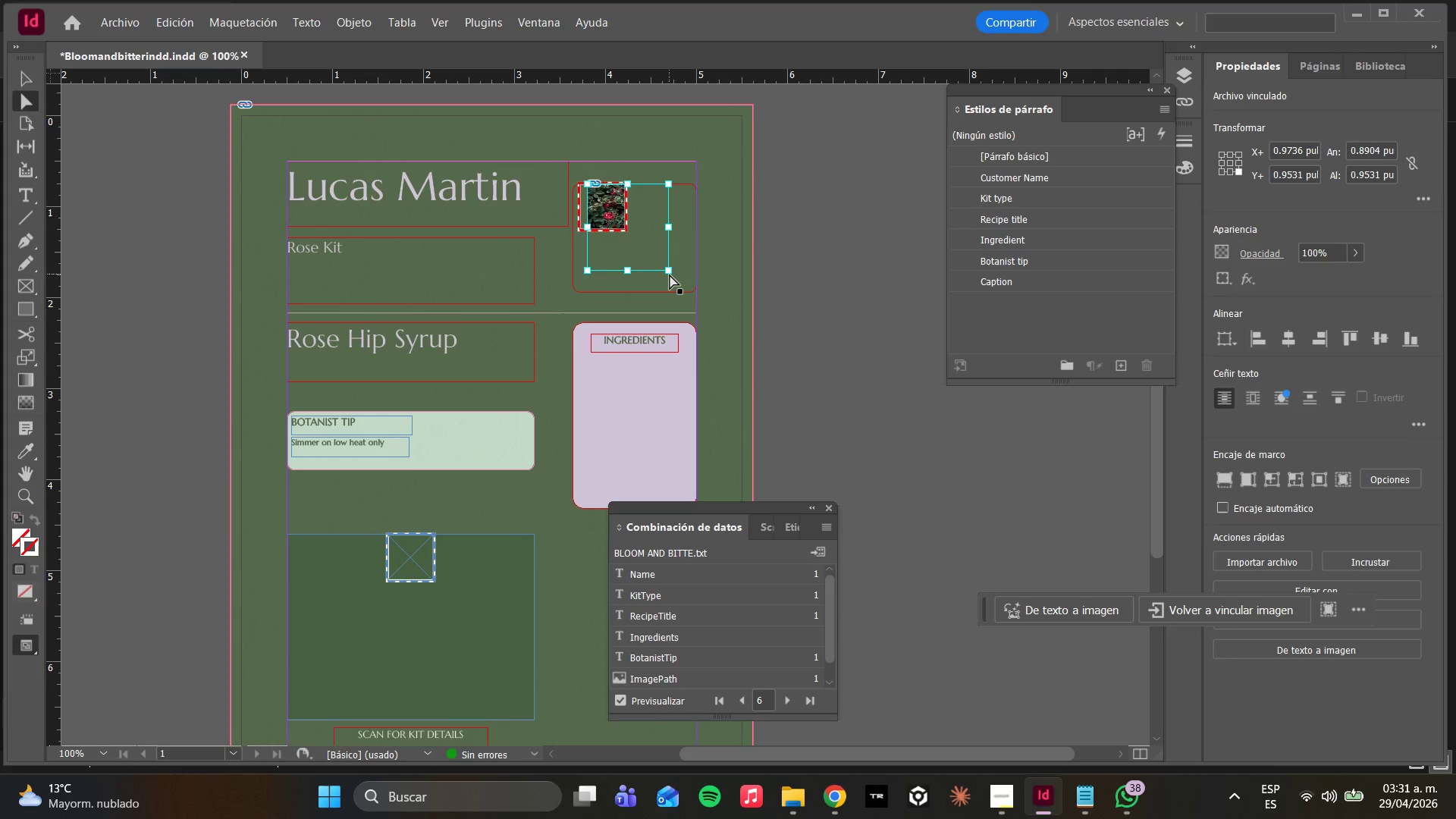 
key(Control+Z)
 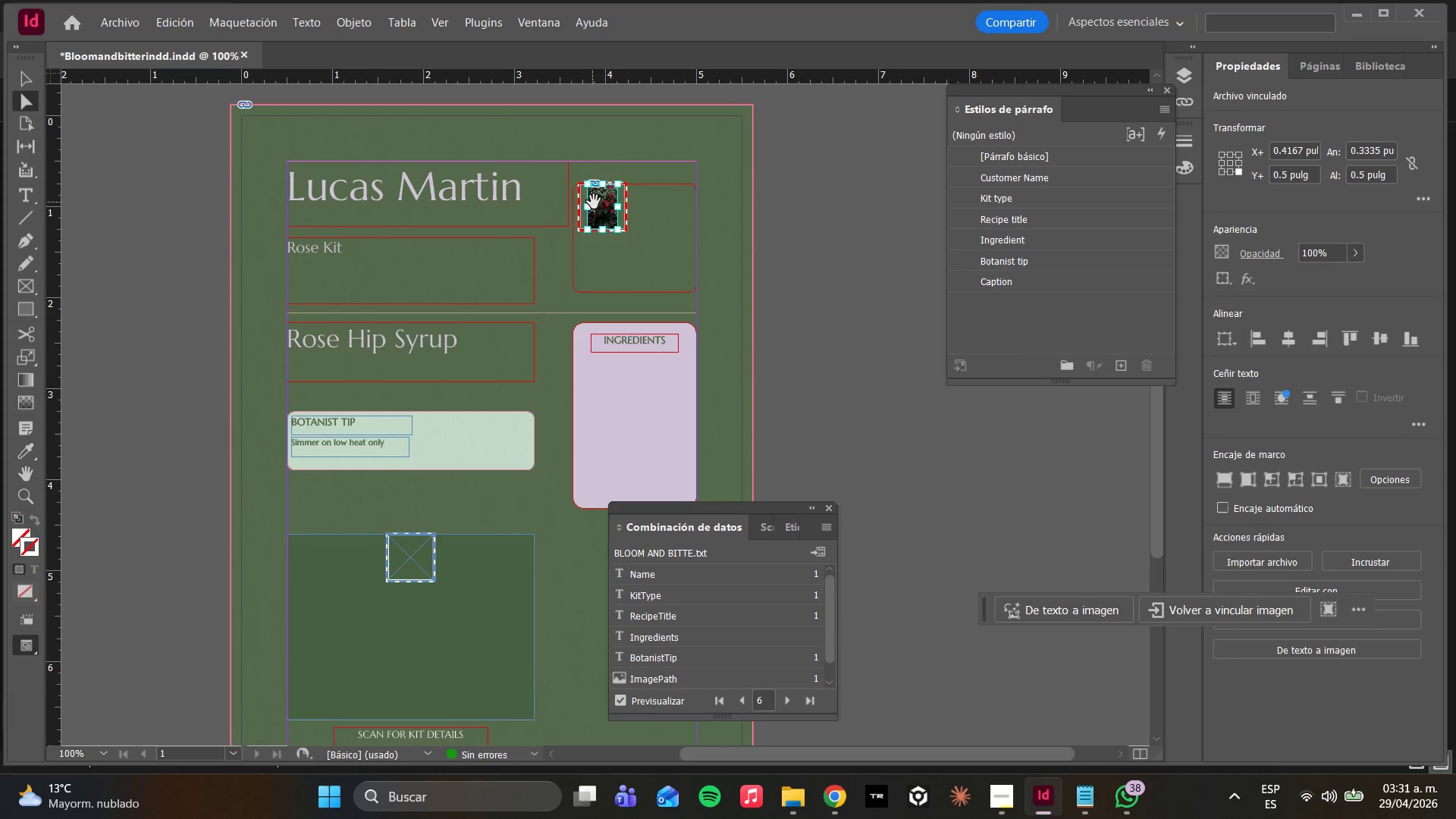 
left_click_drag(start_coordinate=[598, 202], to_coordinate=[622, 228])
 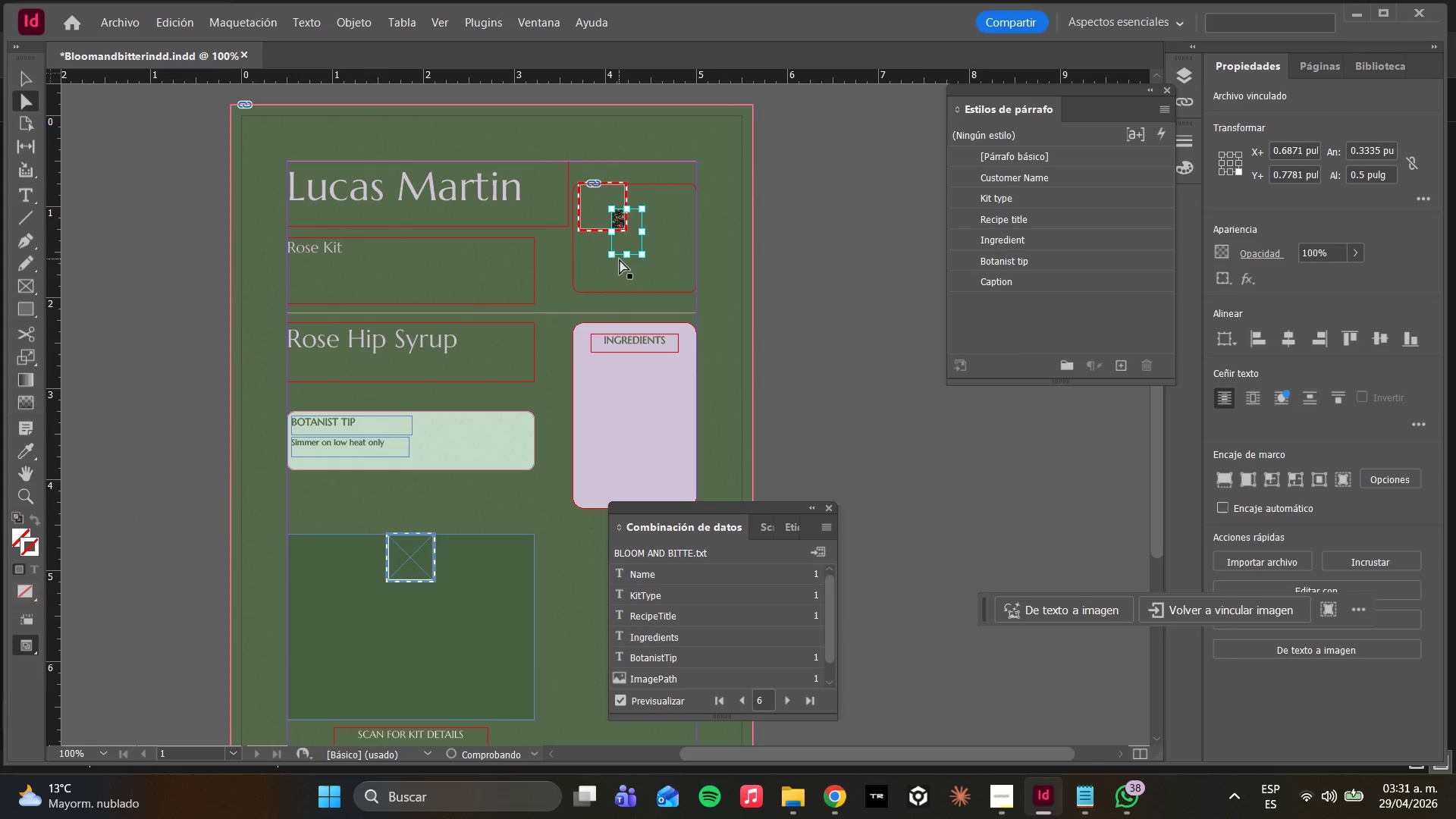 
key(Control+Z)
 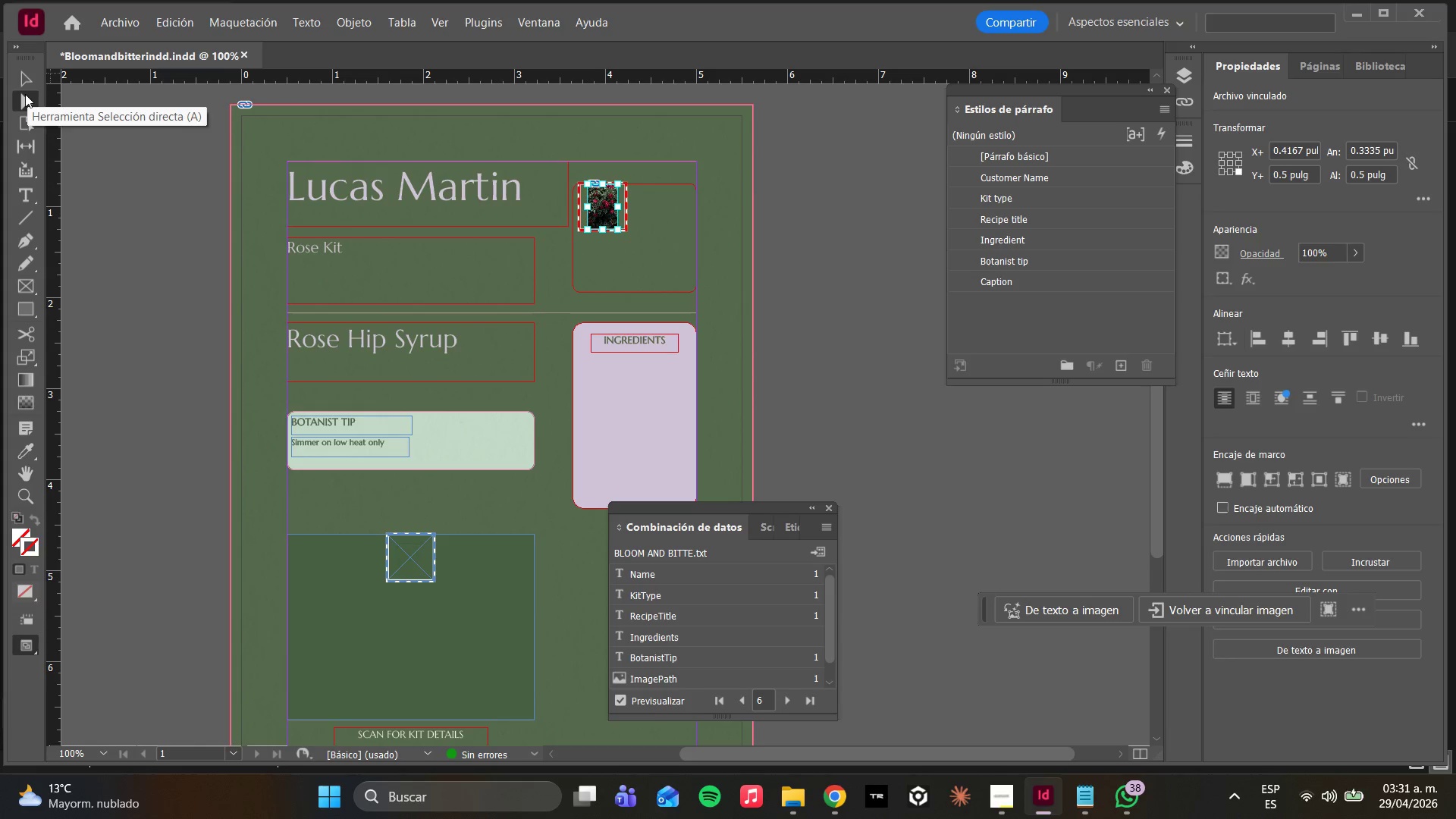 
wait(12.14)
 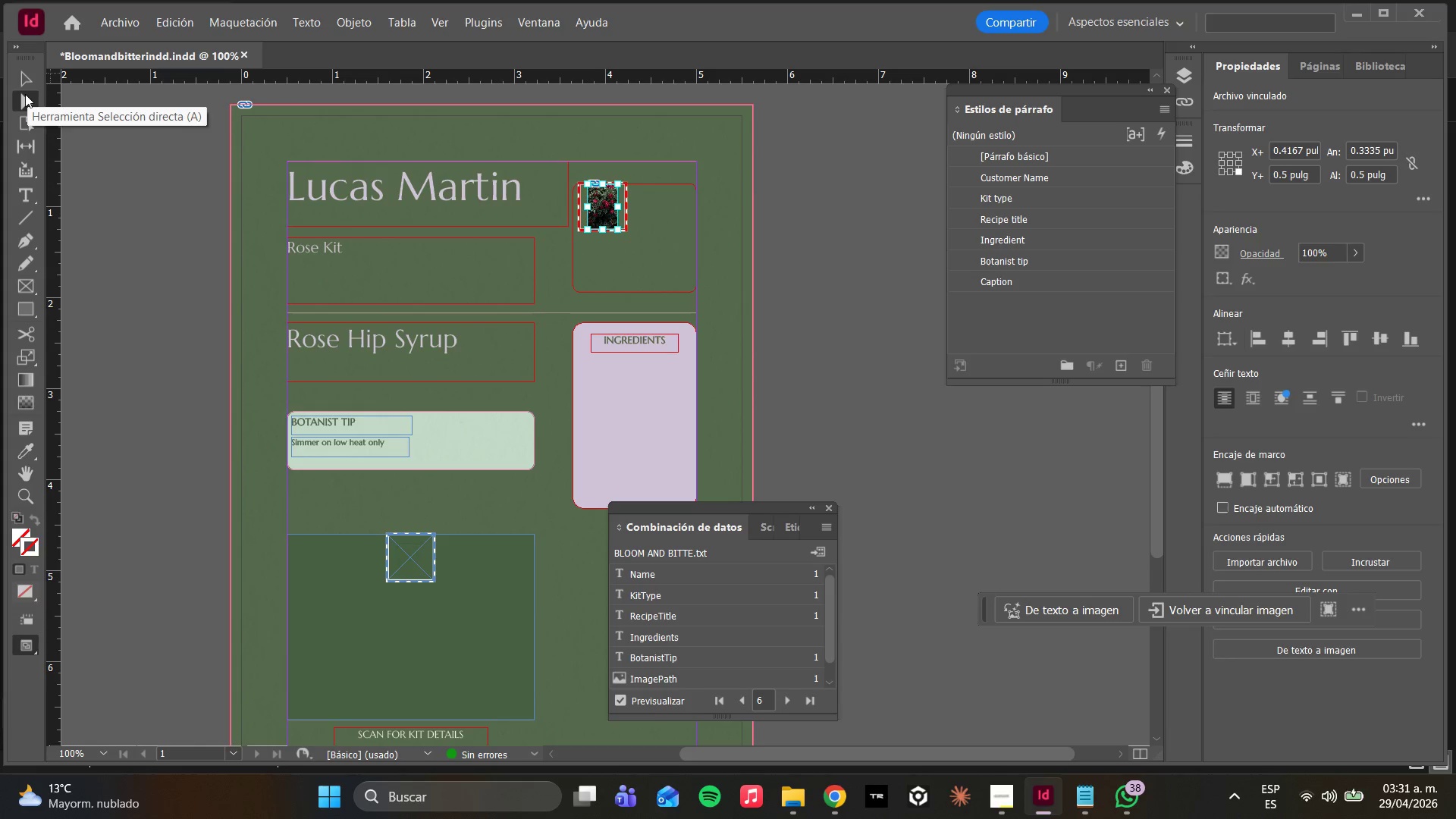 
left_click([26, 200])
 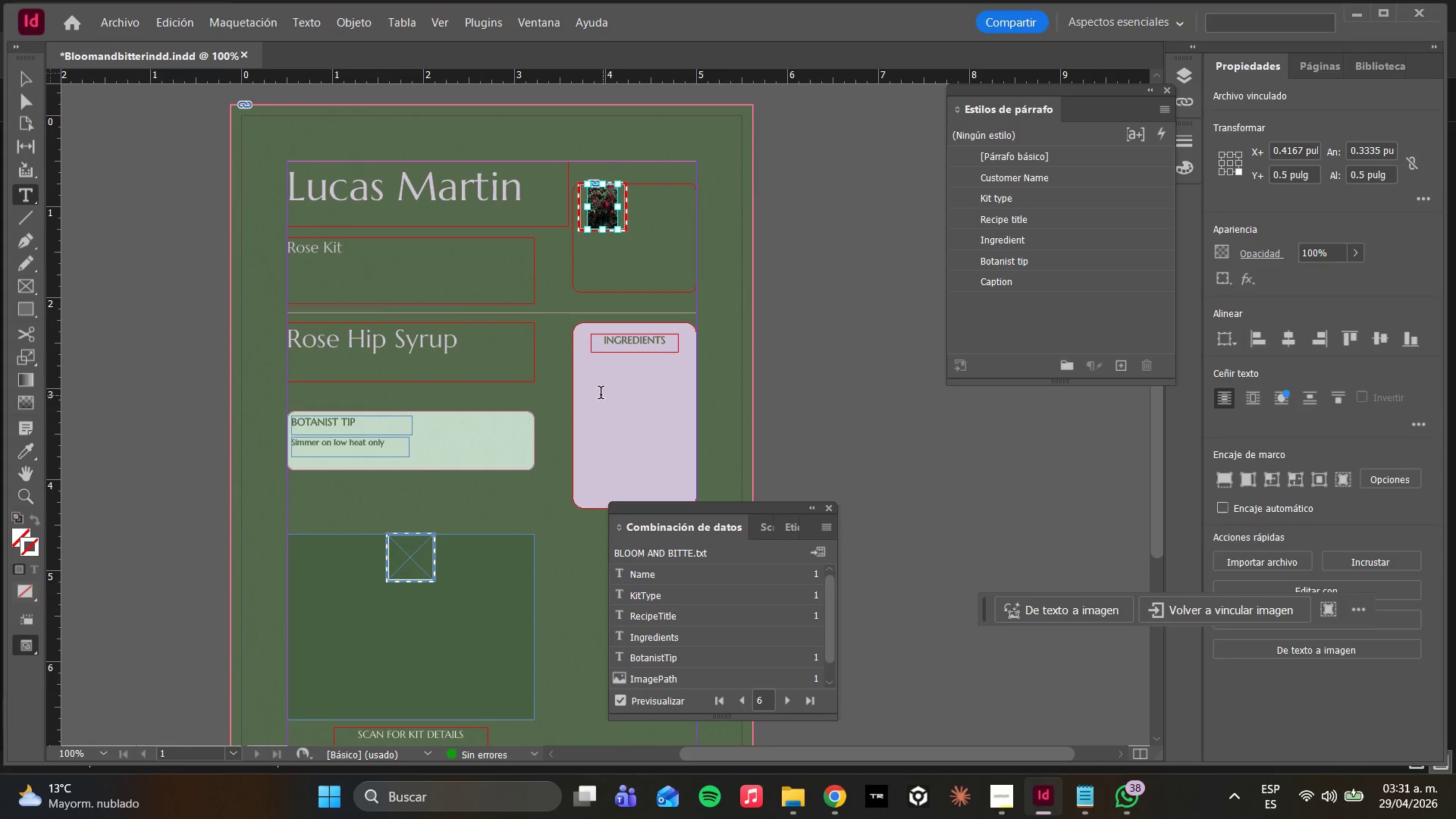 
left_click([592, 377])
 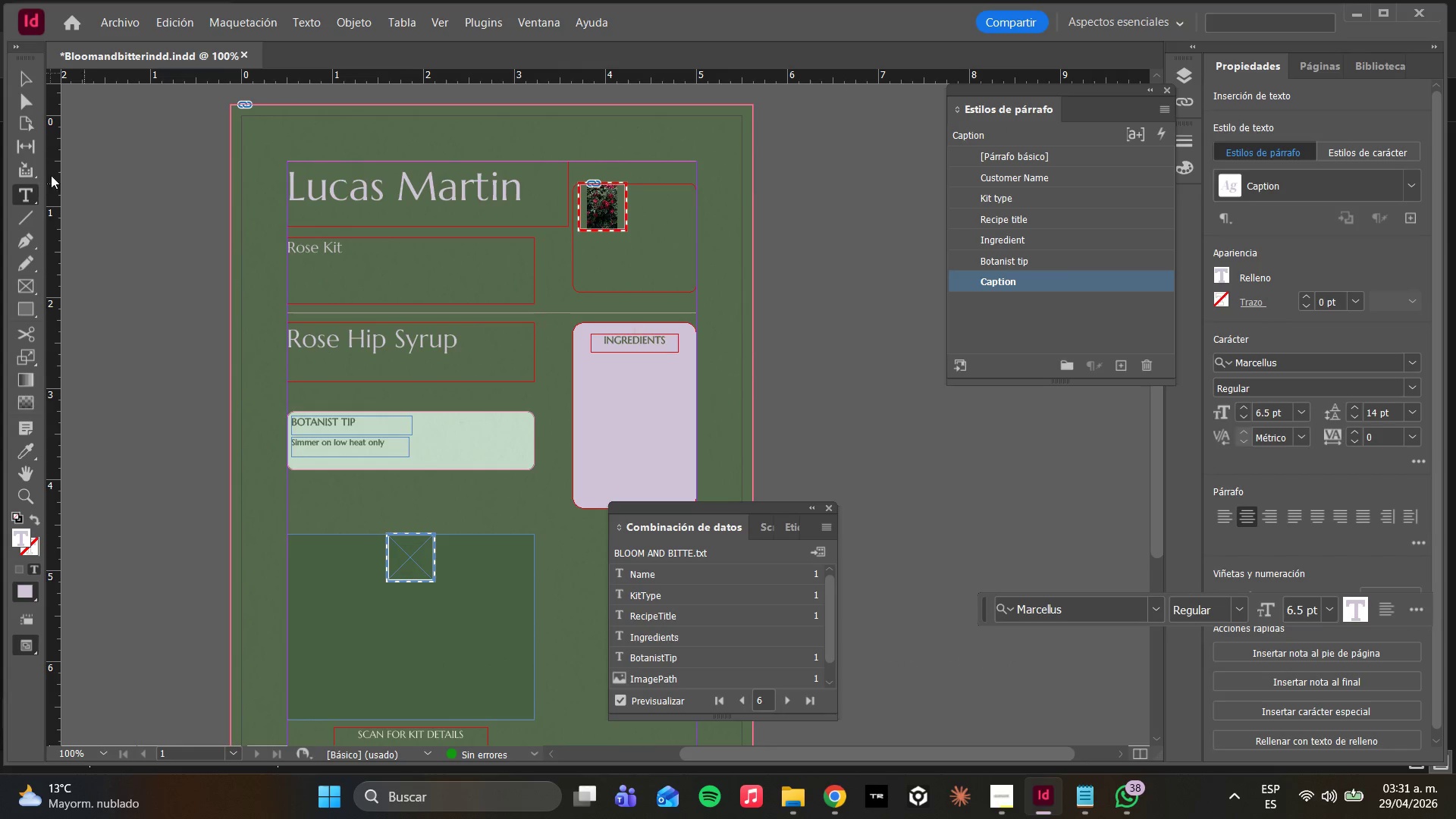 
left_click([27, 105])
 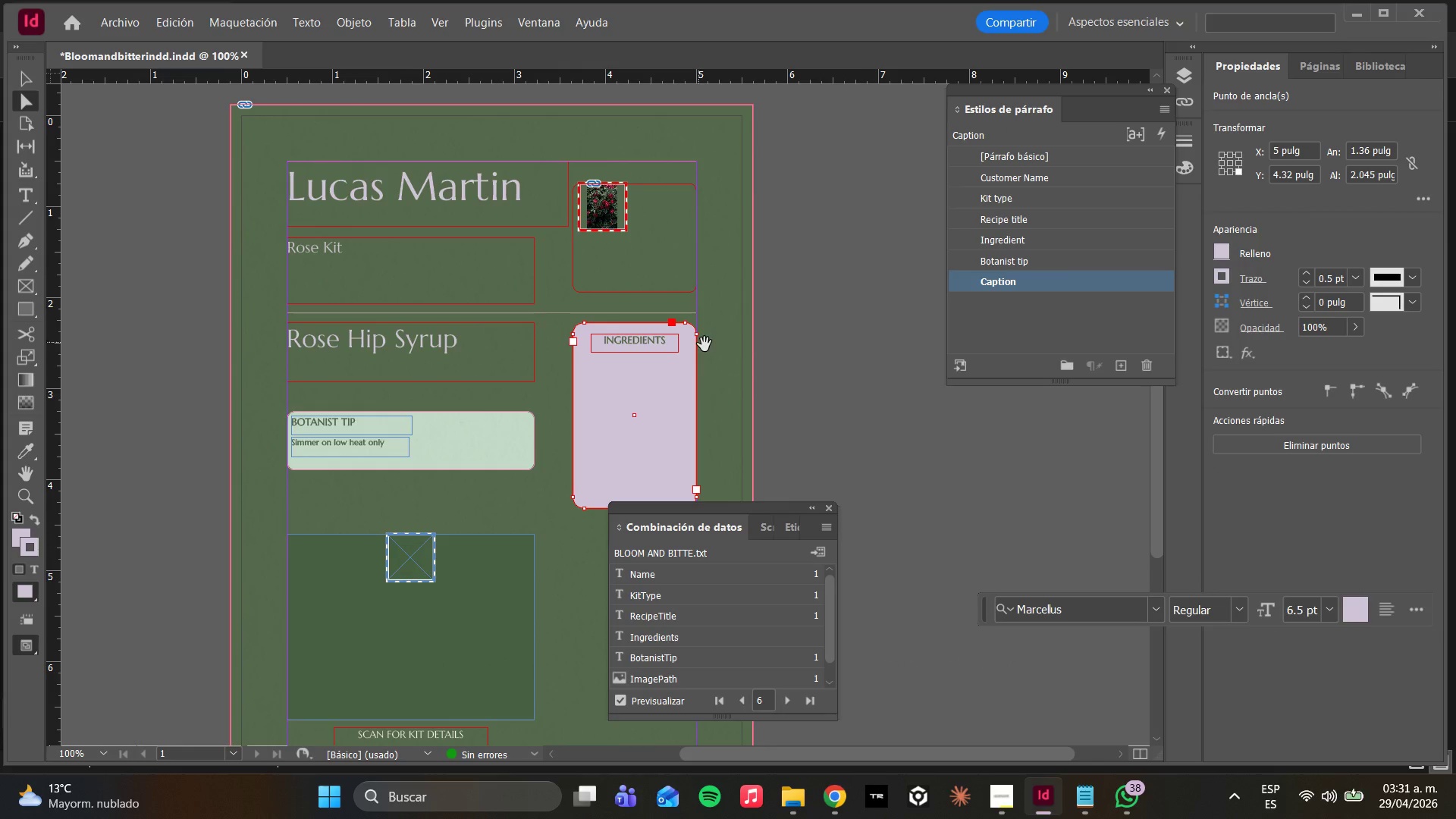 
left_click([860, 344])
 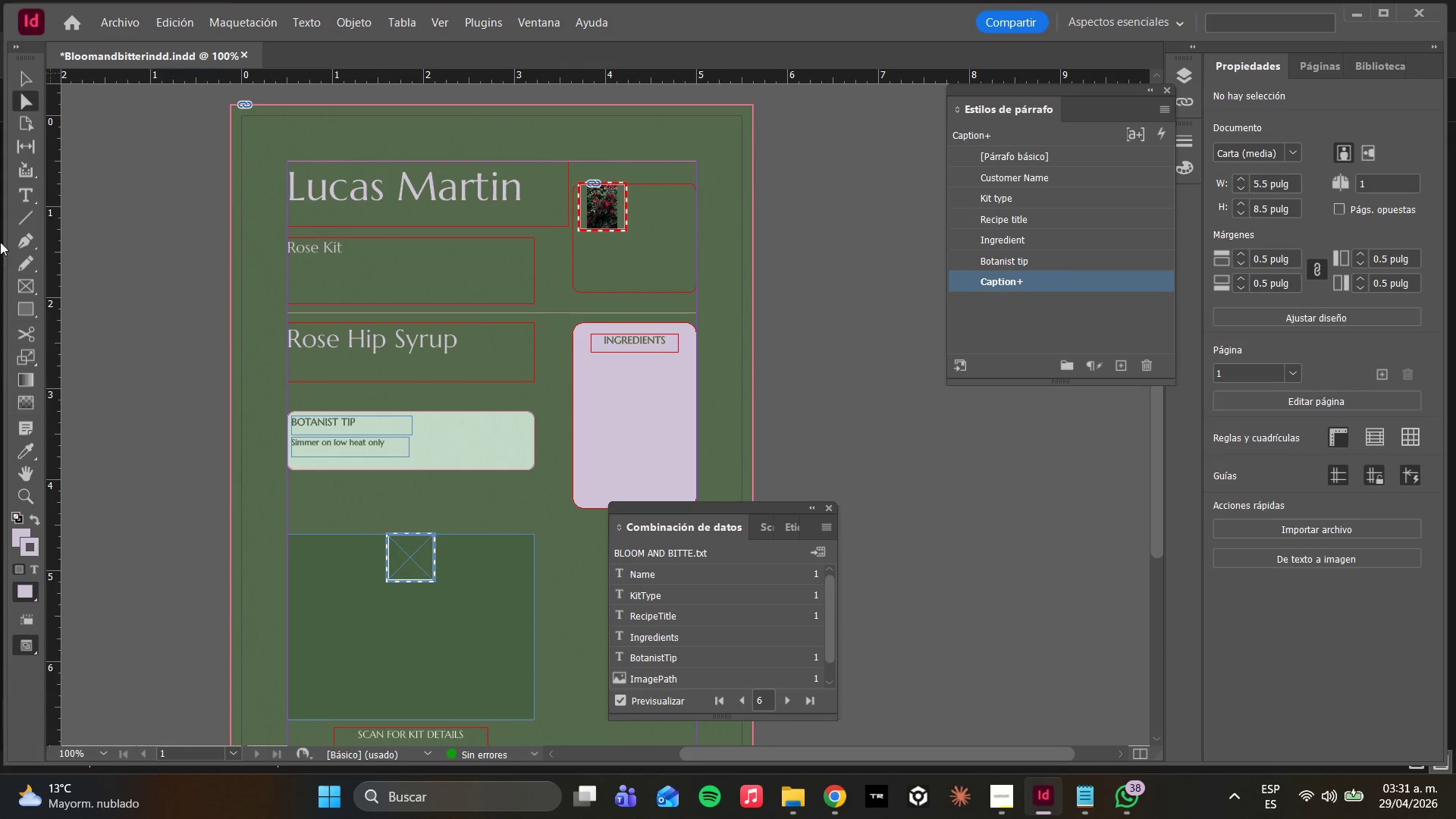 
left_click([27, 206])
 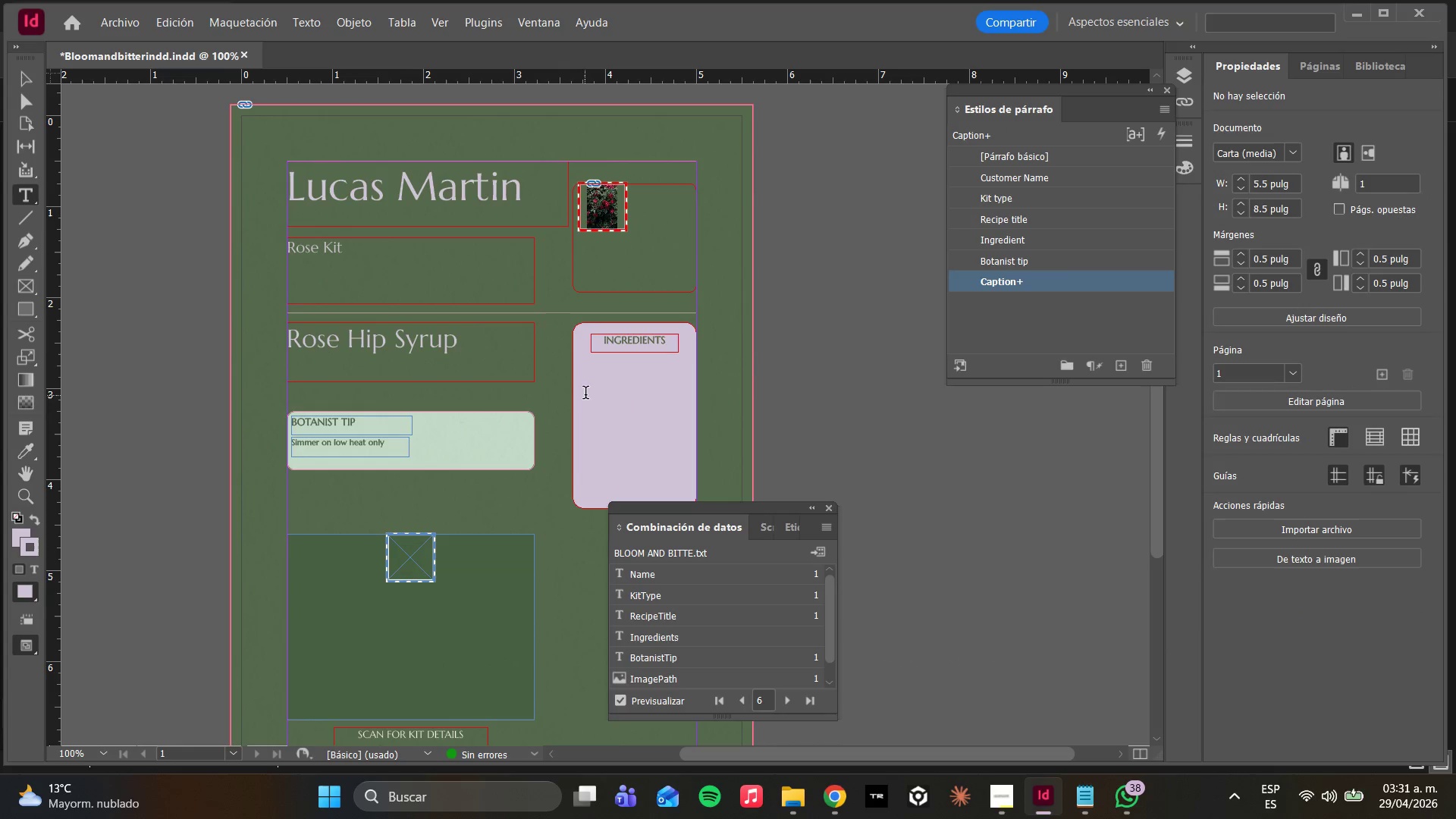 
left_click_drag(start_coordinate=[585, 392], to_coordinate=[594, 400])
 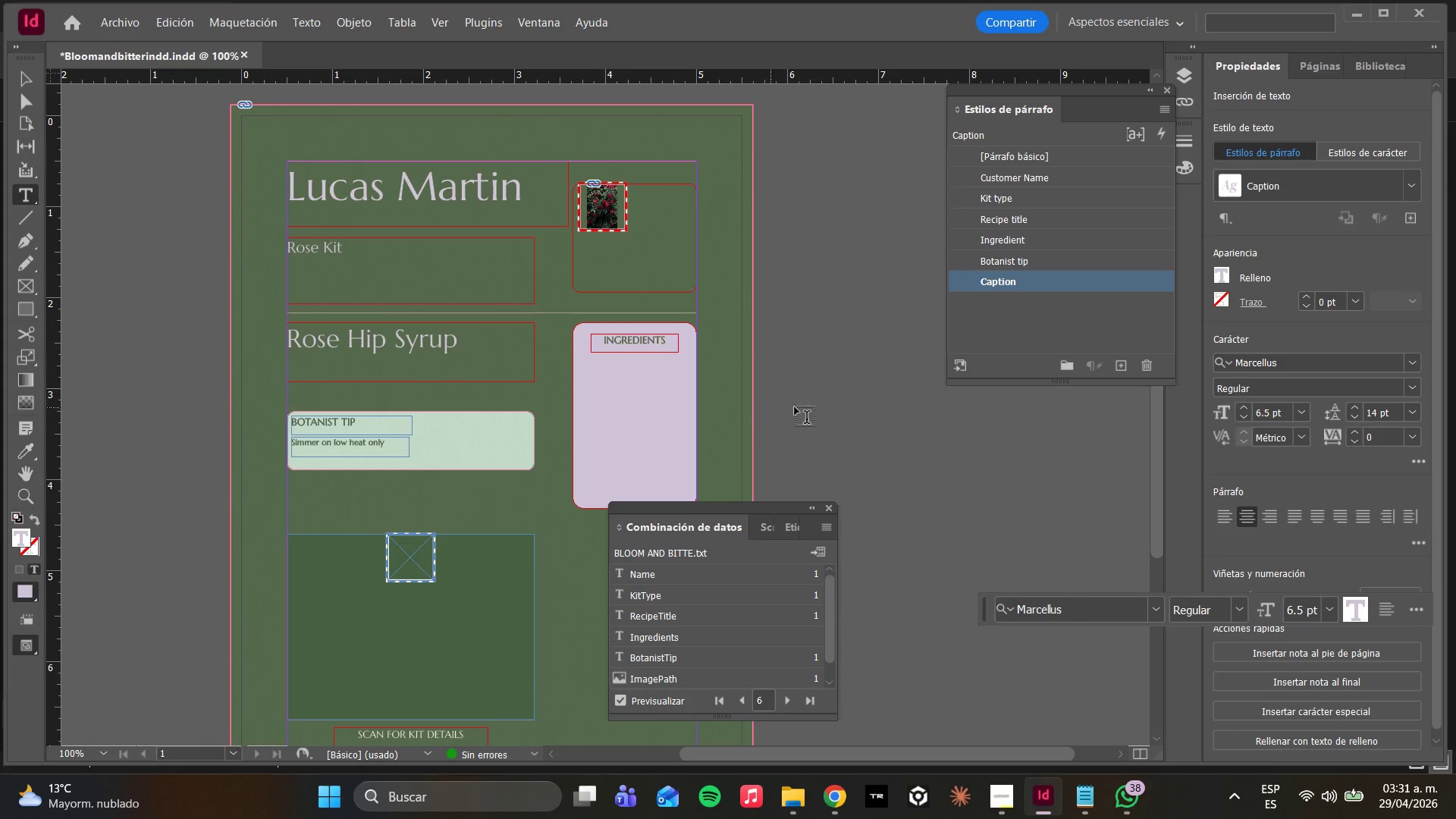 
left_click([833, 407])
 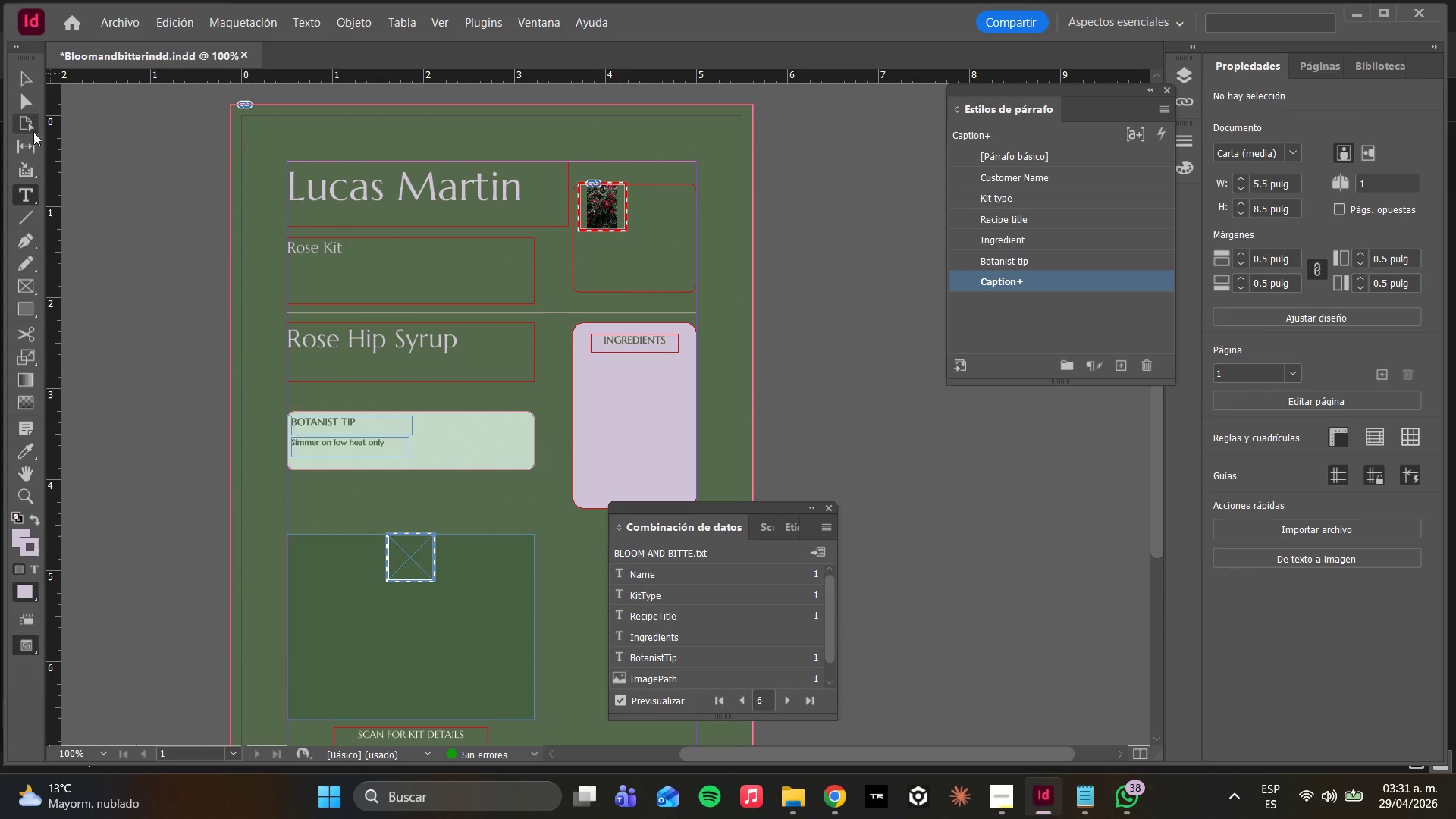 
left_click([24, 105])
 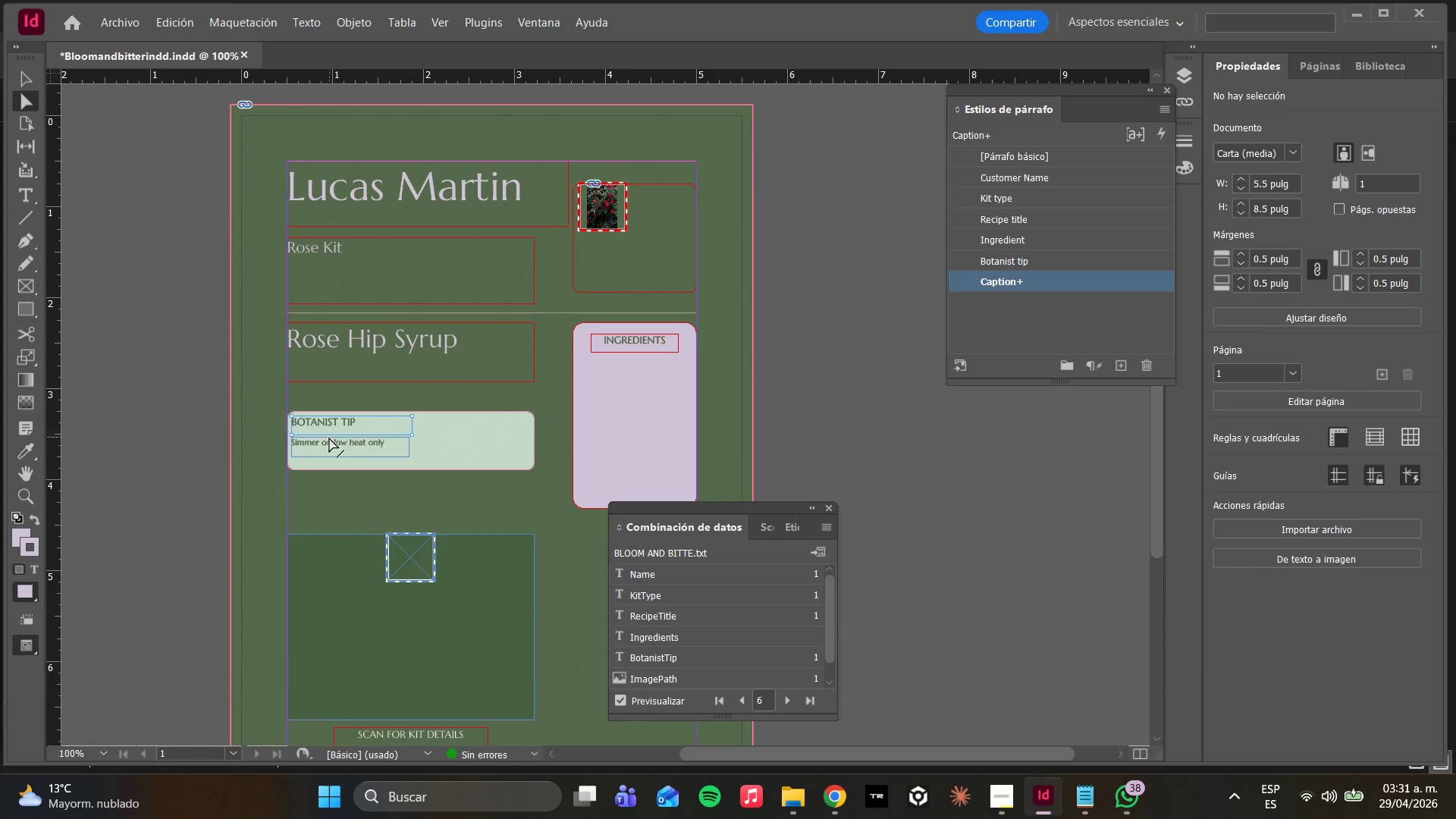 
left_click([328, 443])
 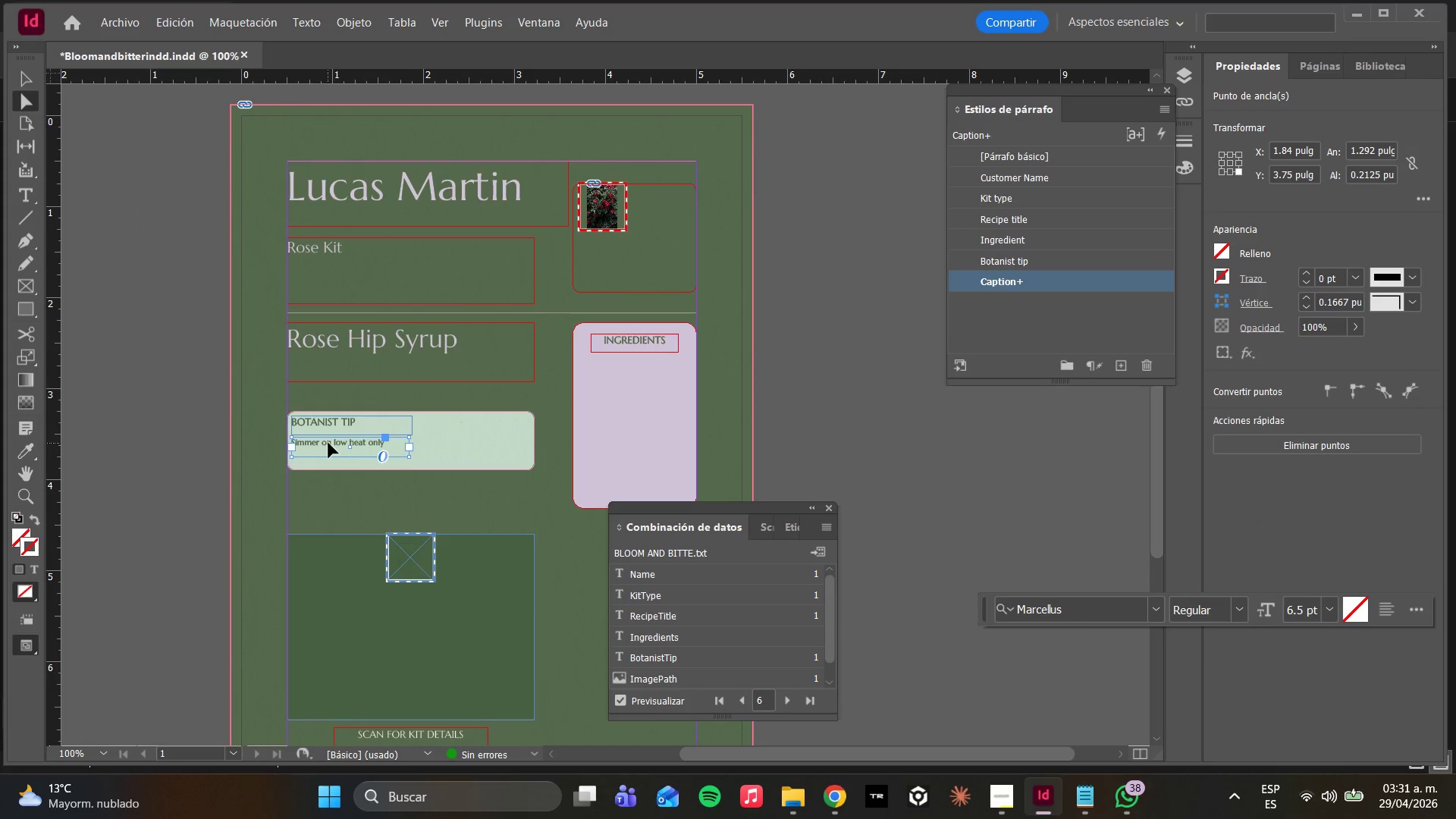 
hold_key(key=AltLeft, duration=1.62)
 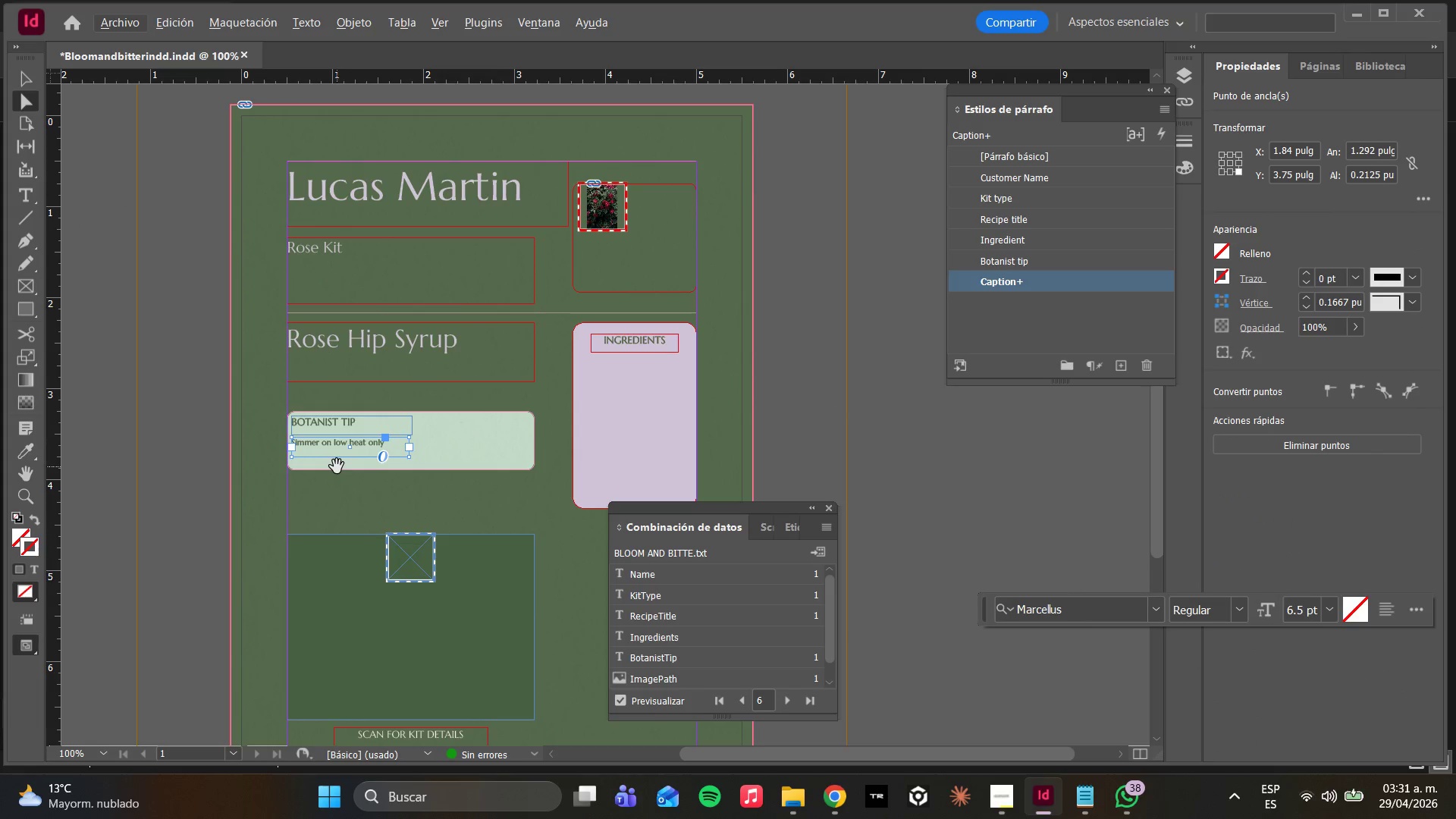 
hold_key(key=AltLeft, duration=0.52)
 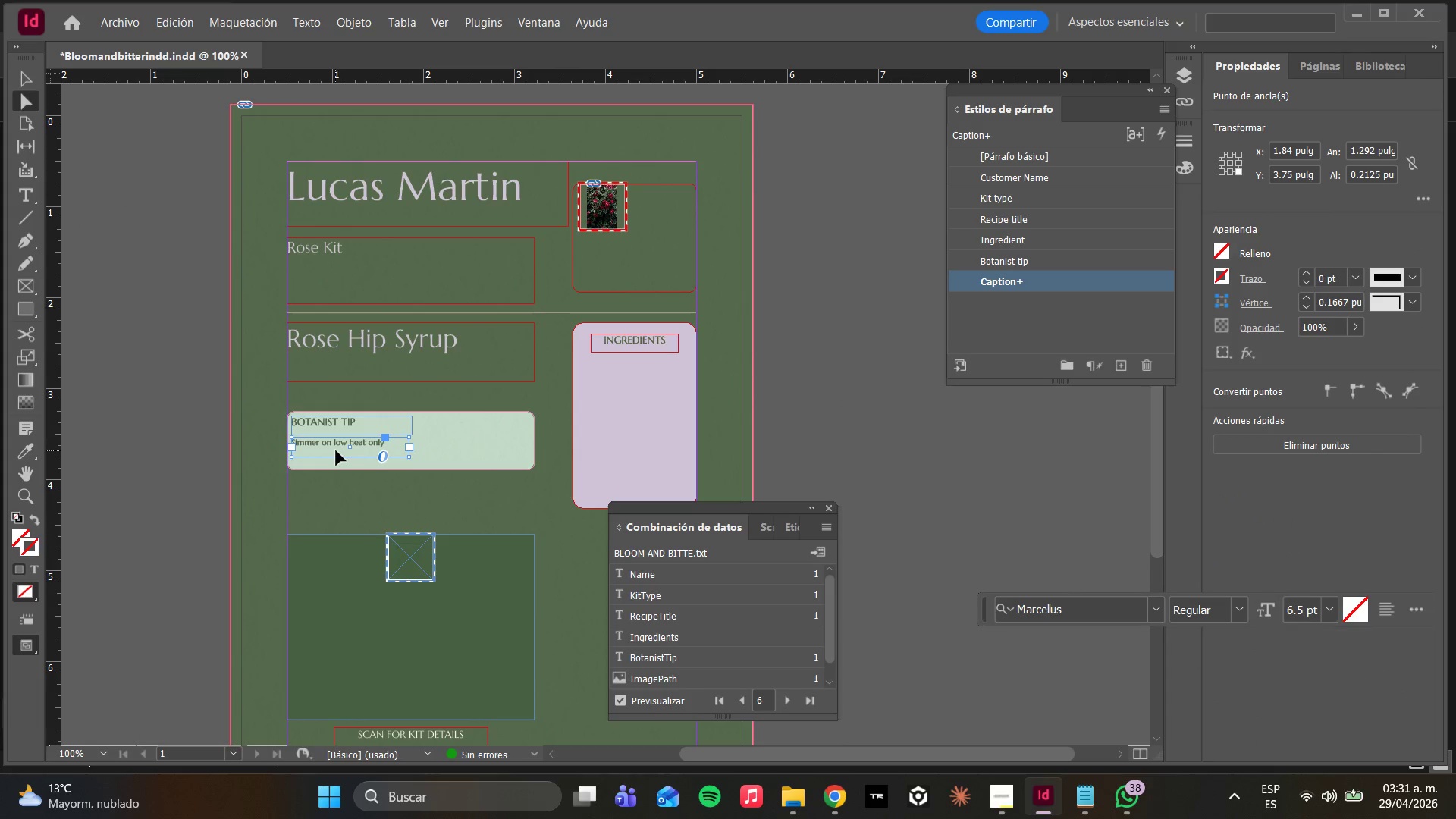 
left_click([336, 450])
 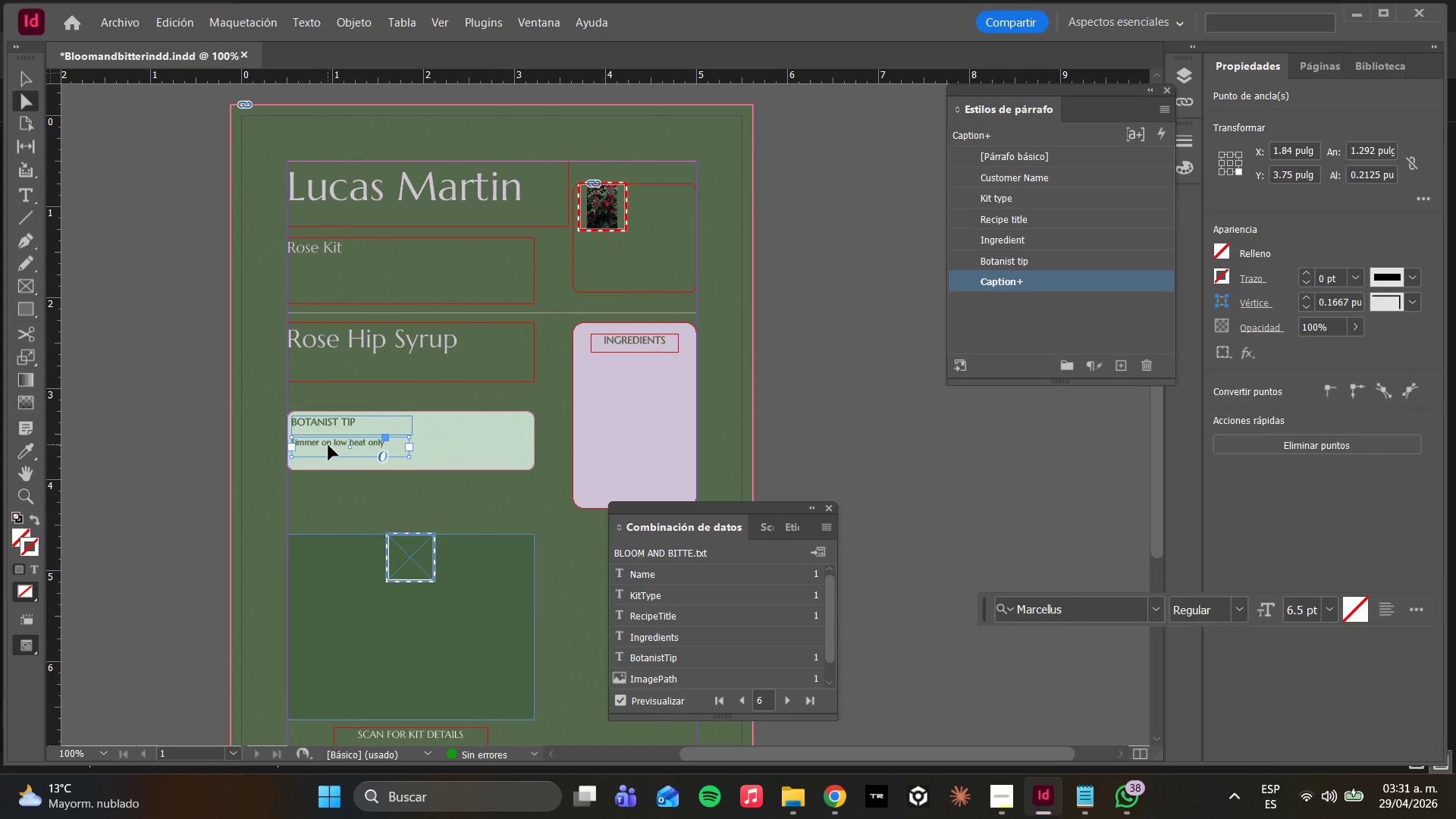 
hold_key(key=AltLeft, duration=1.84)
left_click_drag(start_coordinate=[325, 444], to_coordinate=[615, 375])
 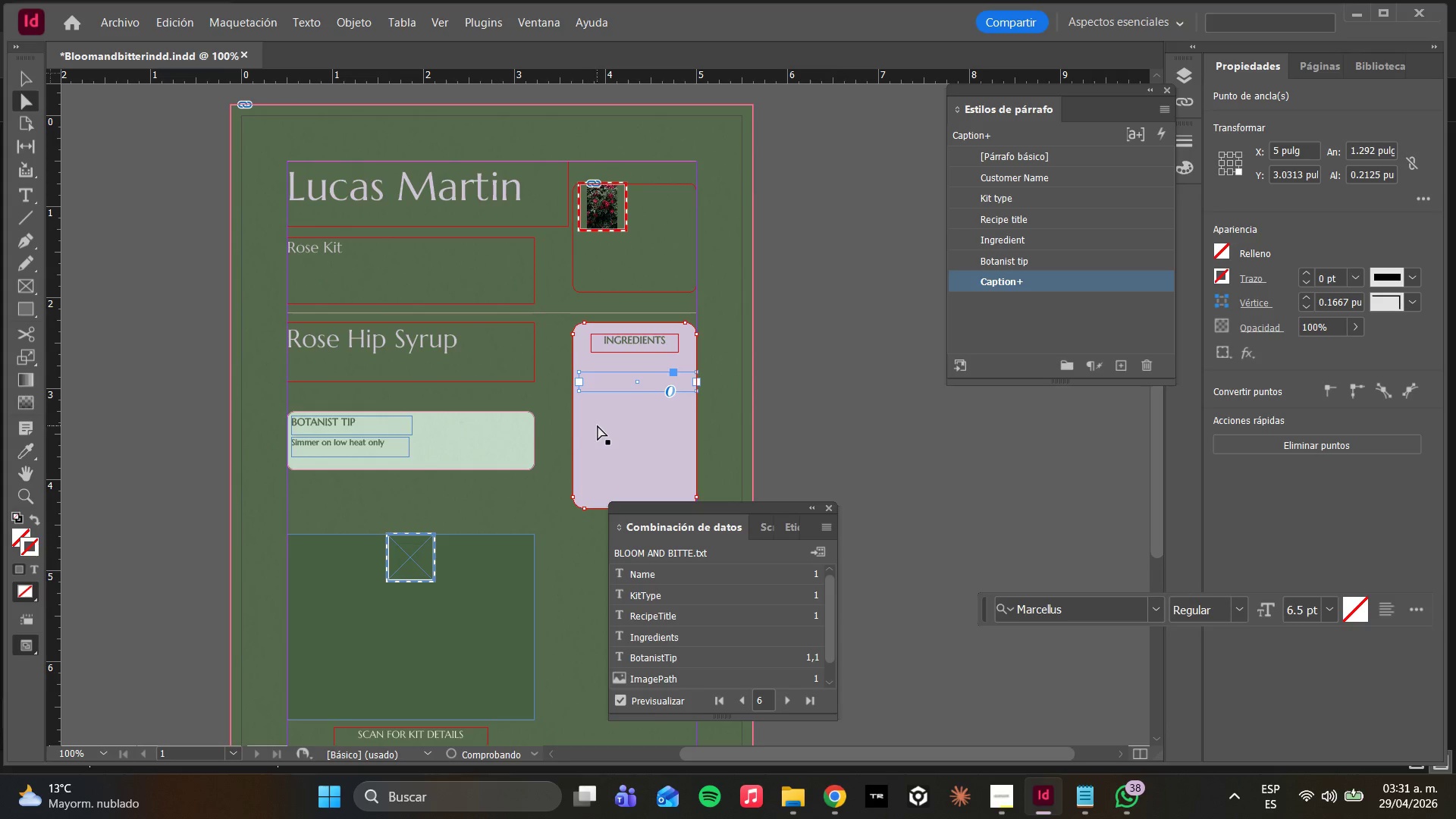 
key(Alt+AltLeft)
 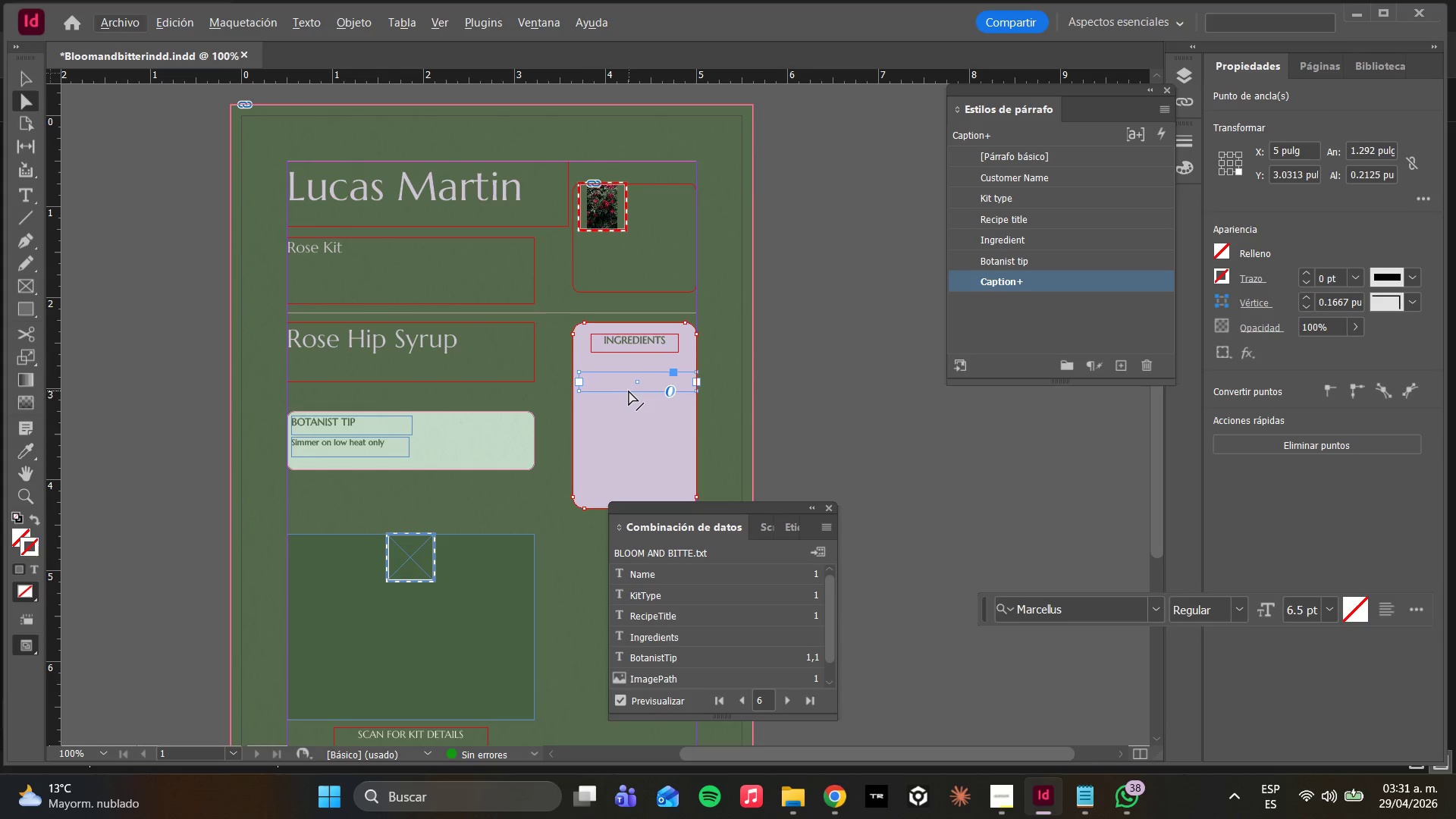 
hold_key(key=AltLeft, duration=0.33)
scroll: coordinate [627, 391], scroll_direction: up, amount: 3.0
 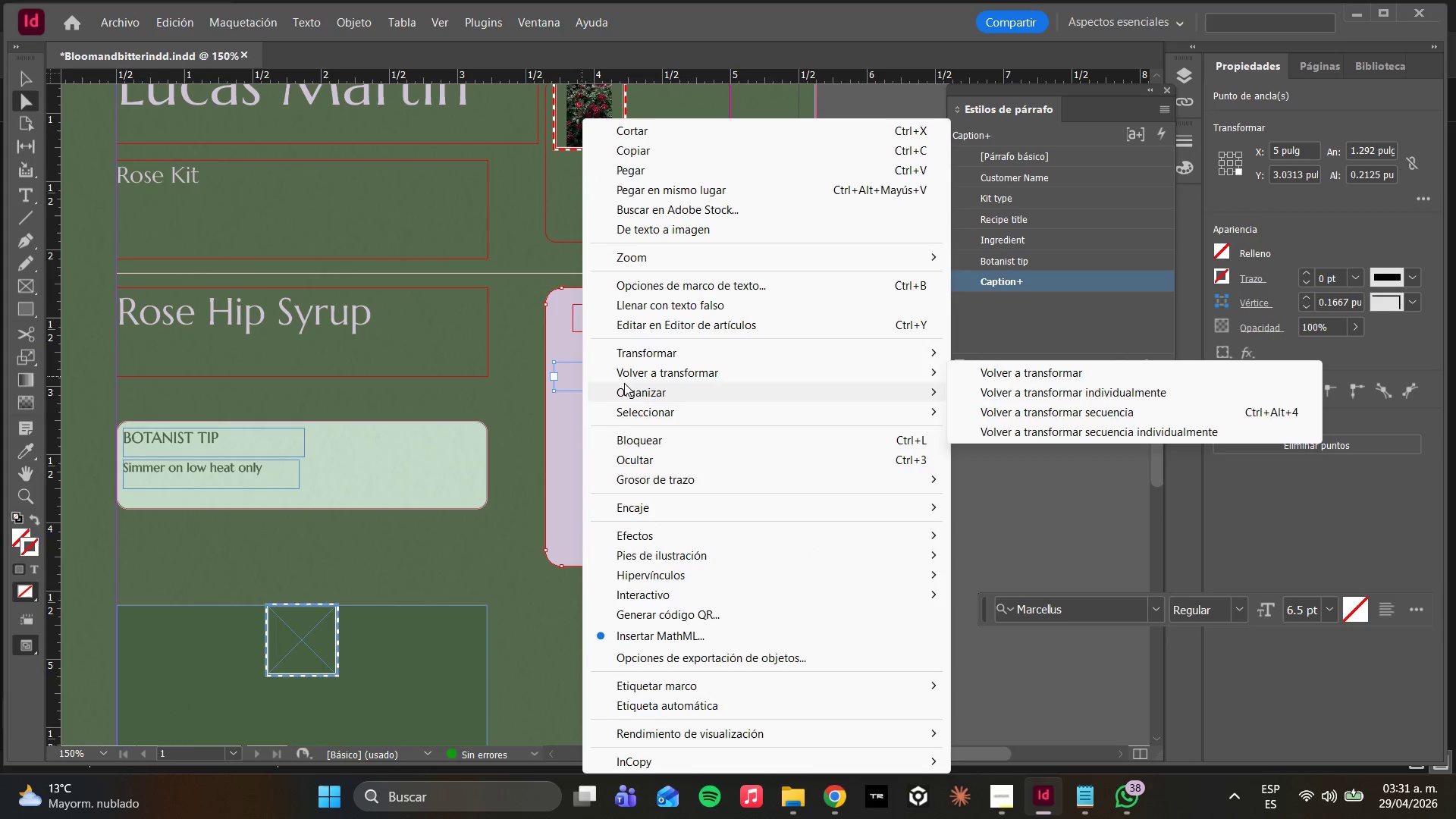 
left_click([634, 397])
 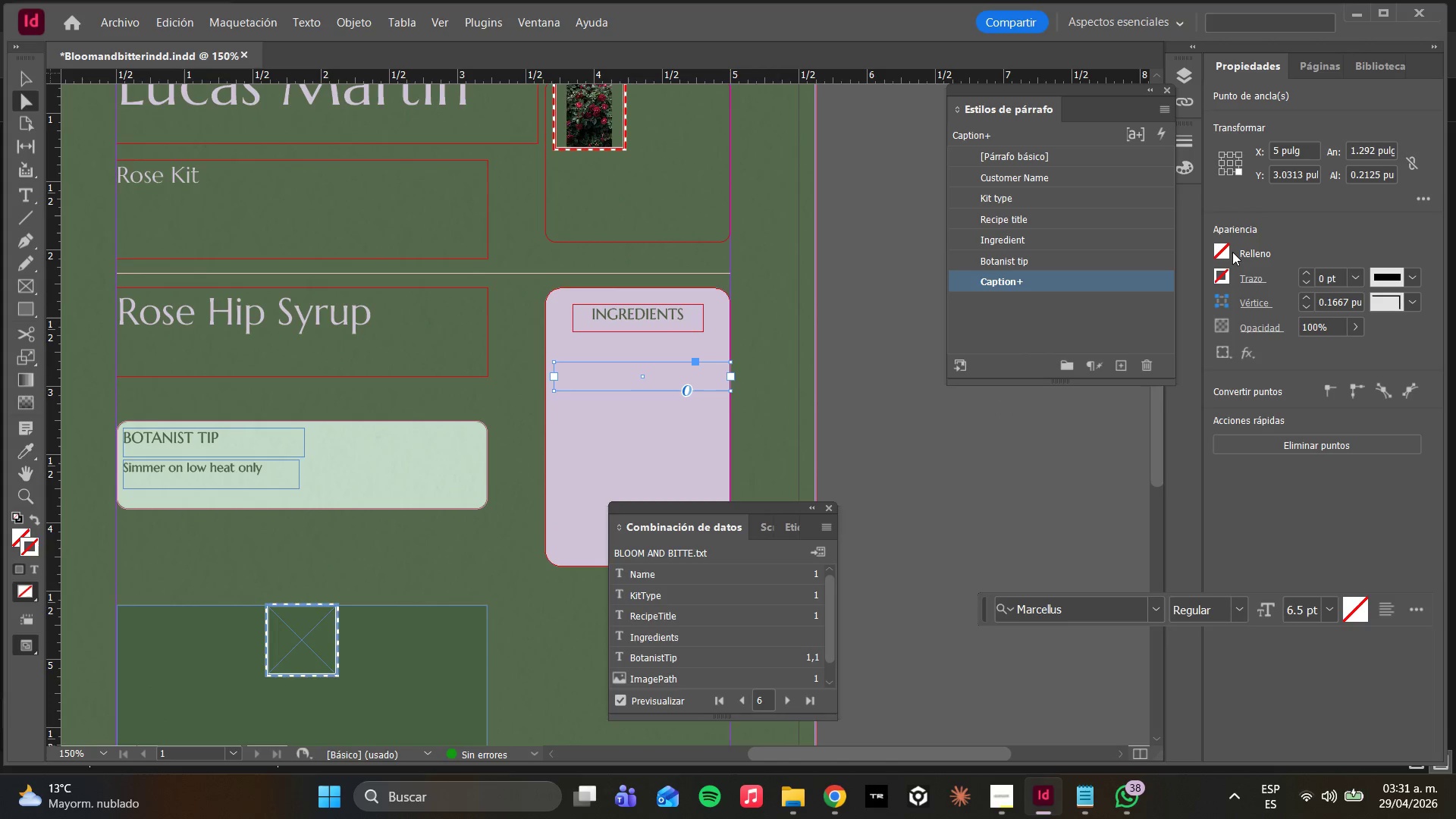 
left_click([1221, 253])
 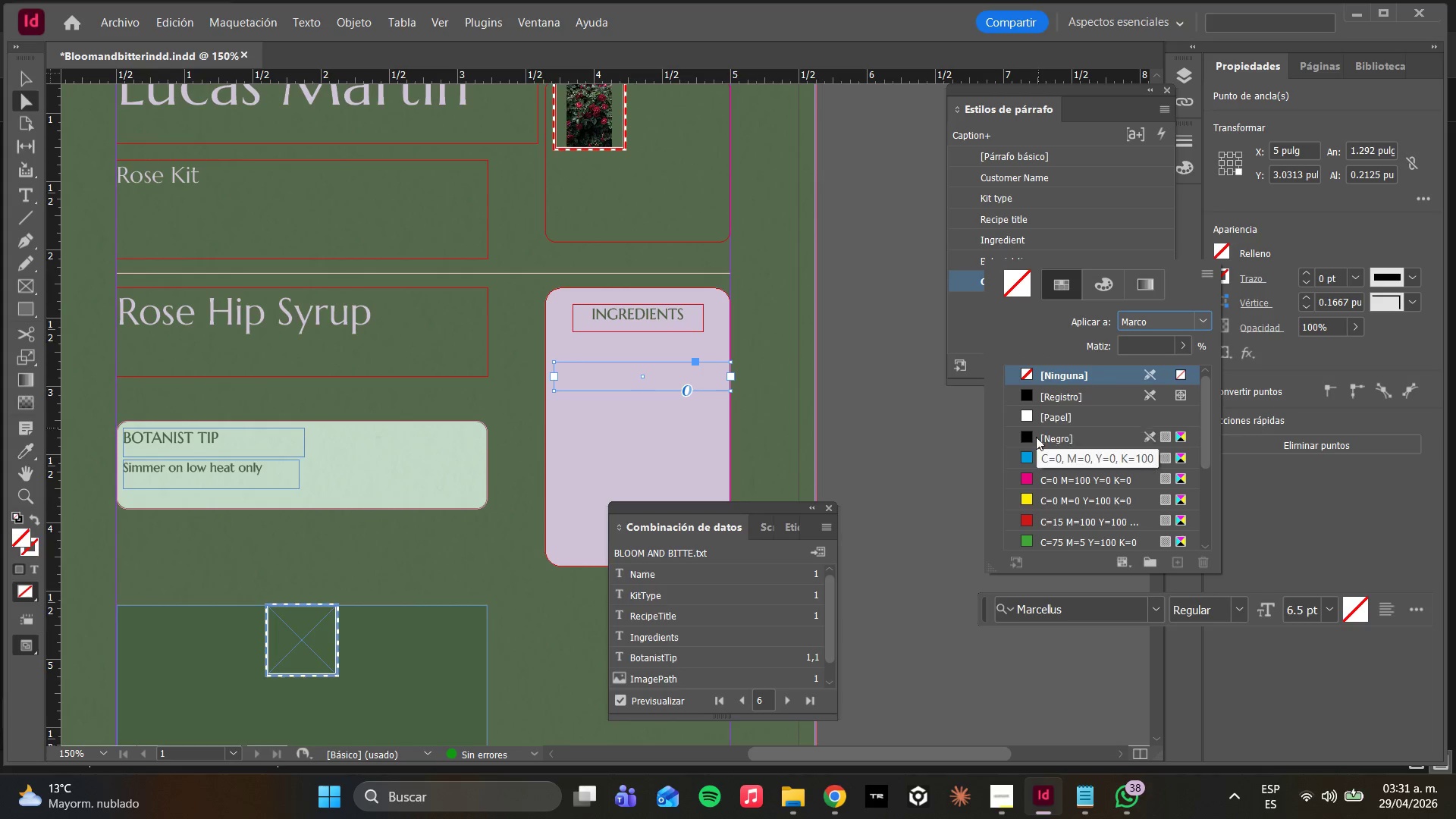 
left_click([1043, 541])
 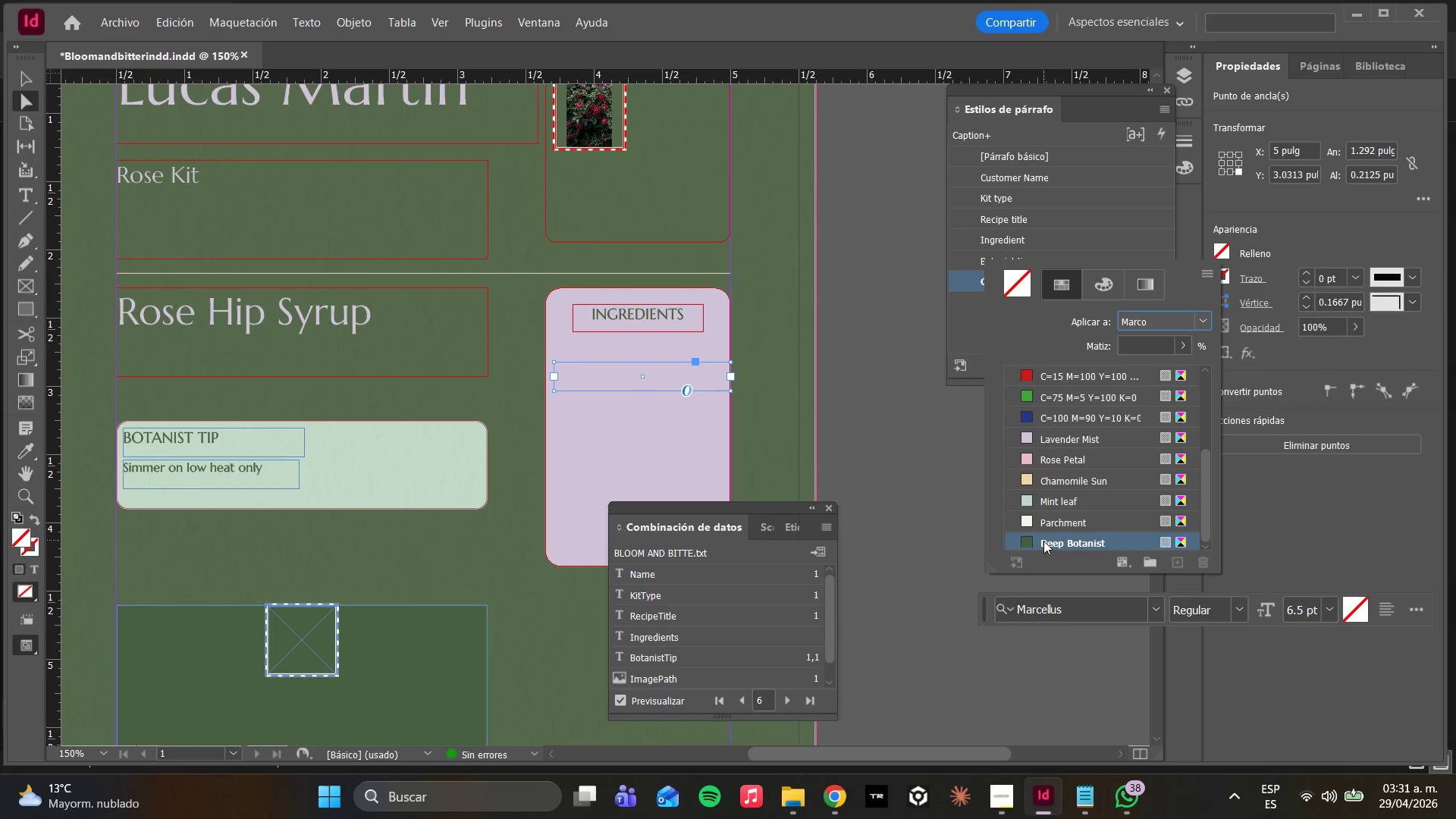 
scroll: coordinate [1041, 507], scroll_direction: down, amount: 17.0
 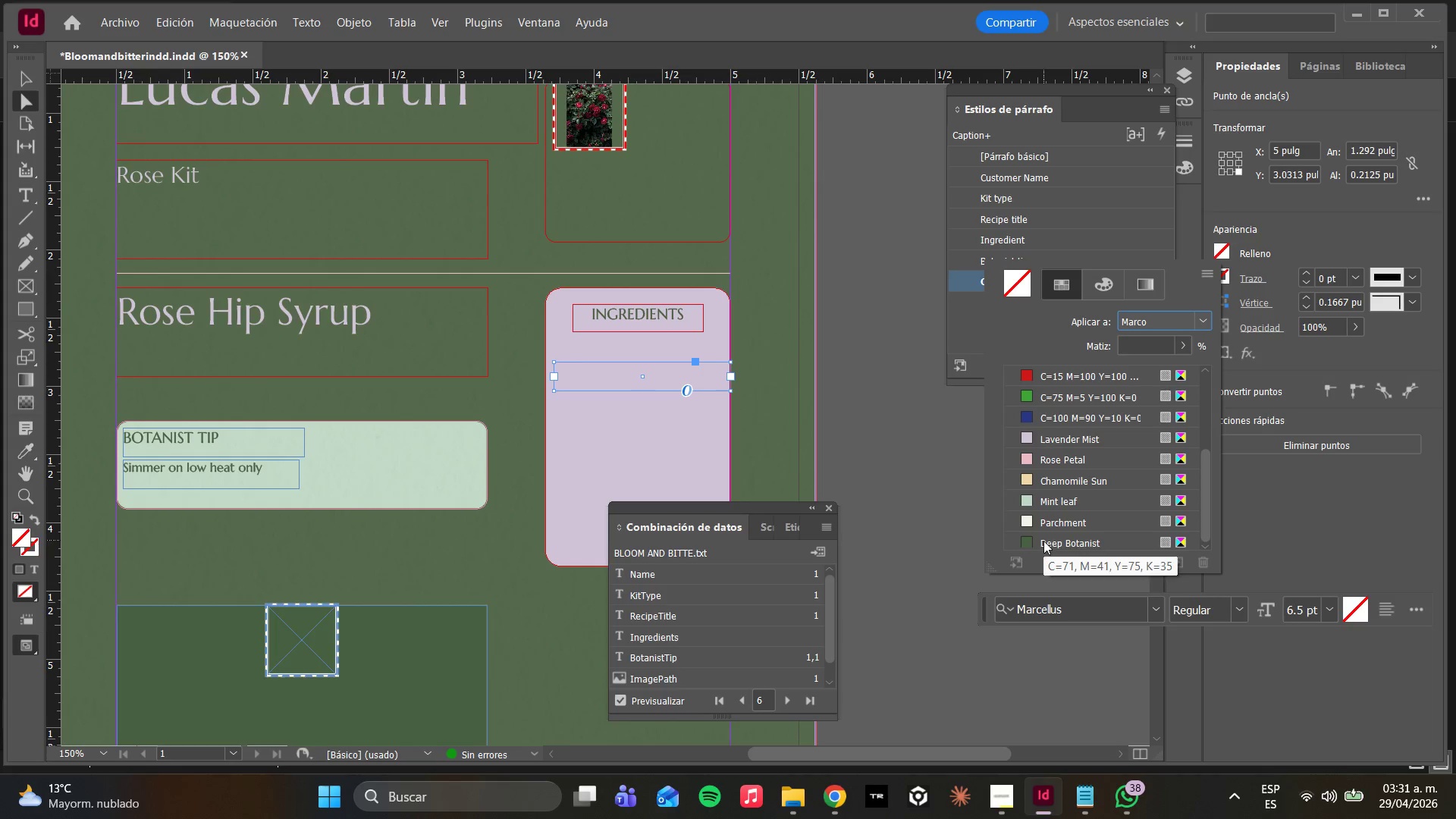 
mouse_move([1027, 535])
 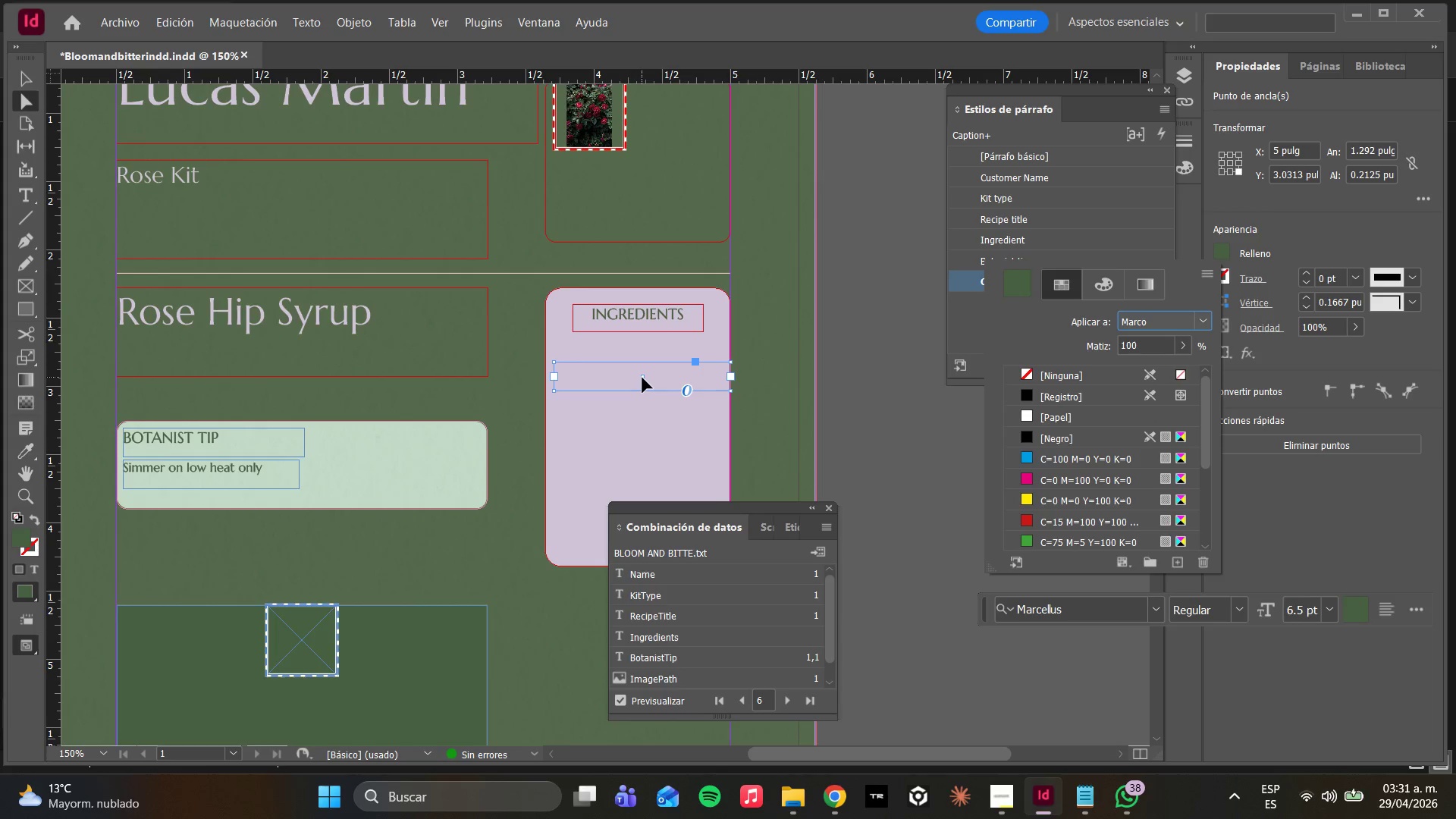 
left_click([642, 378])
 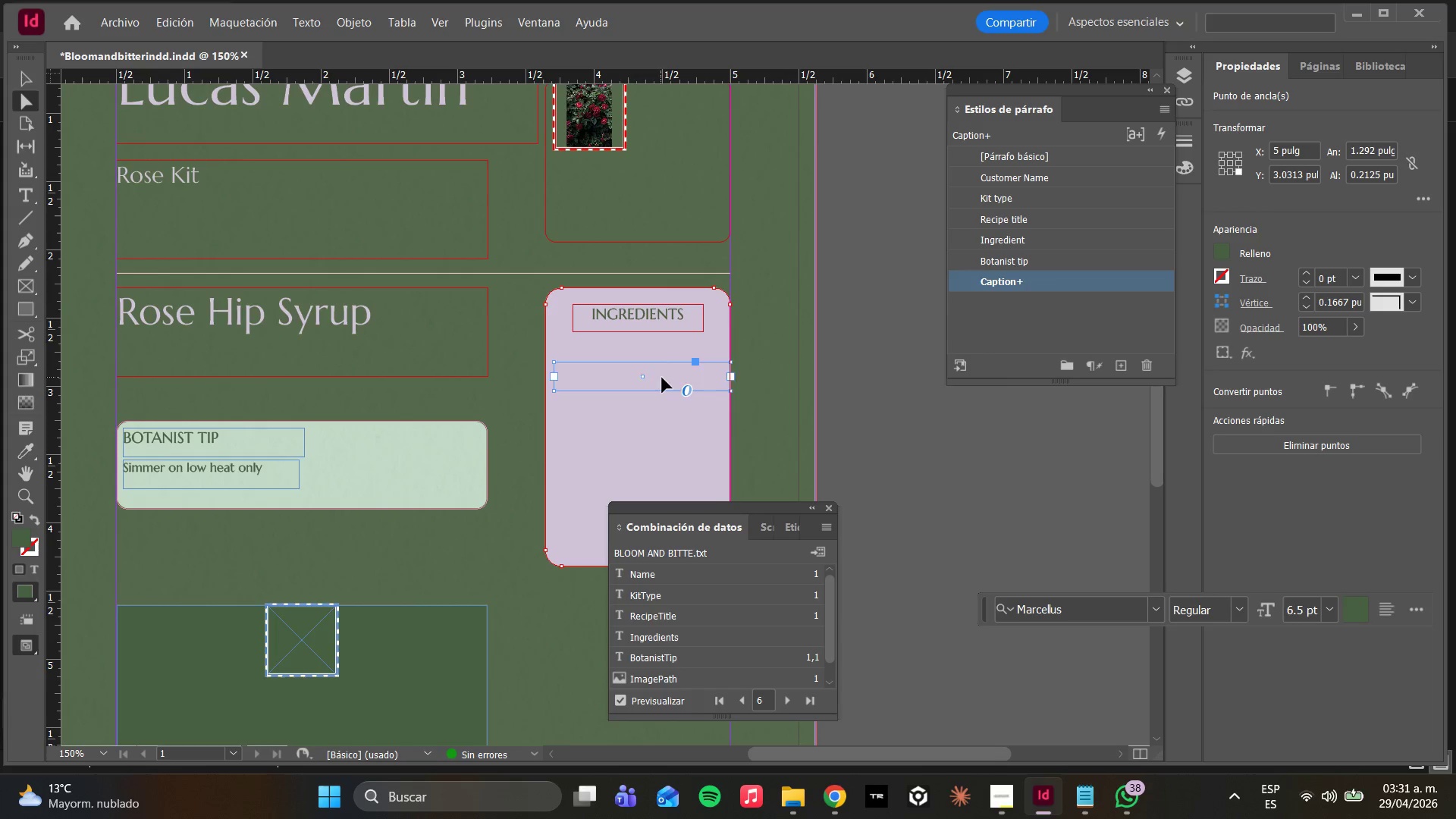 
double_click([662, 378])
 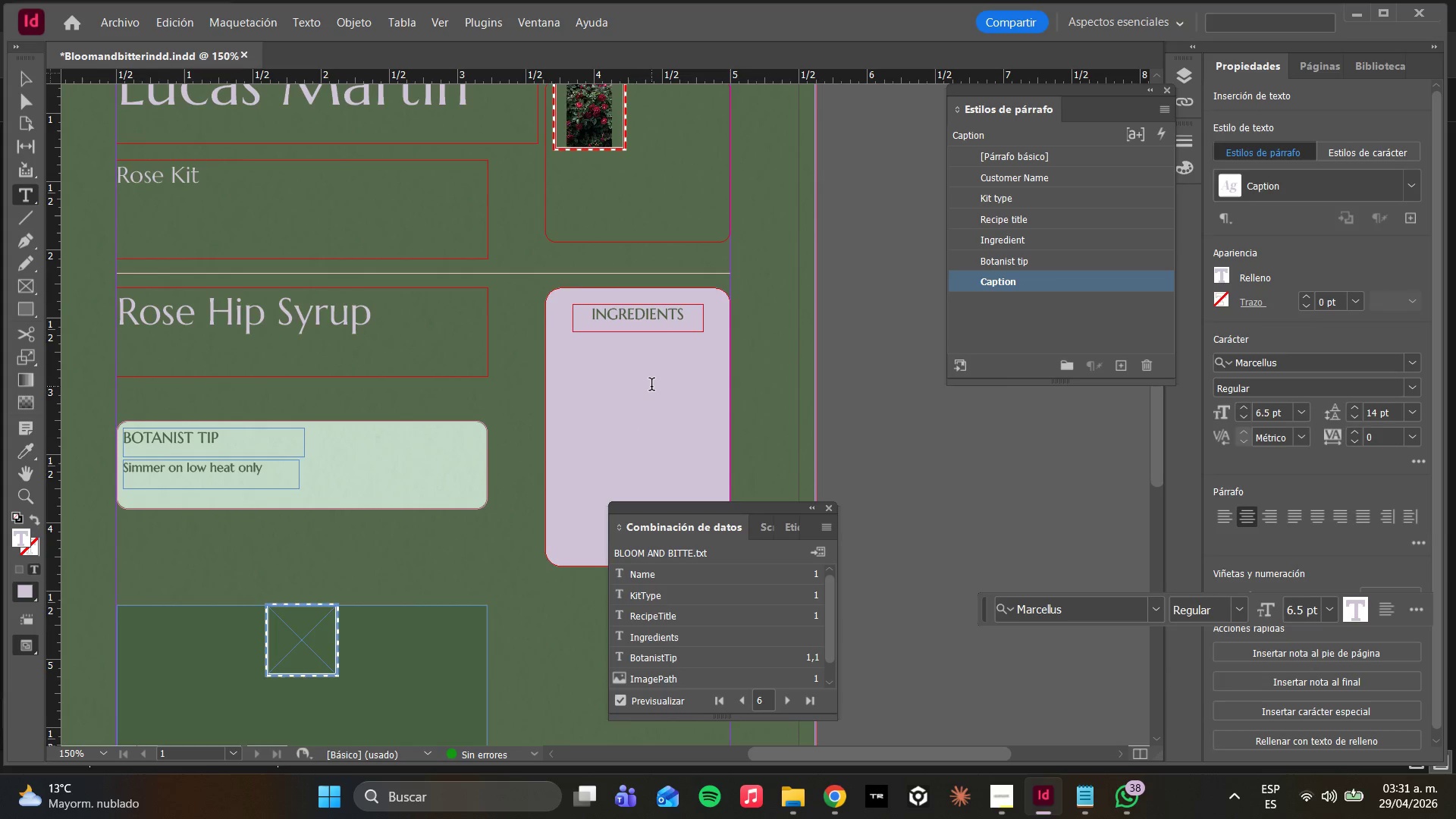 
key(Escape)
 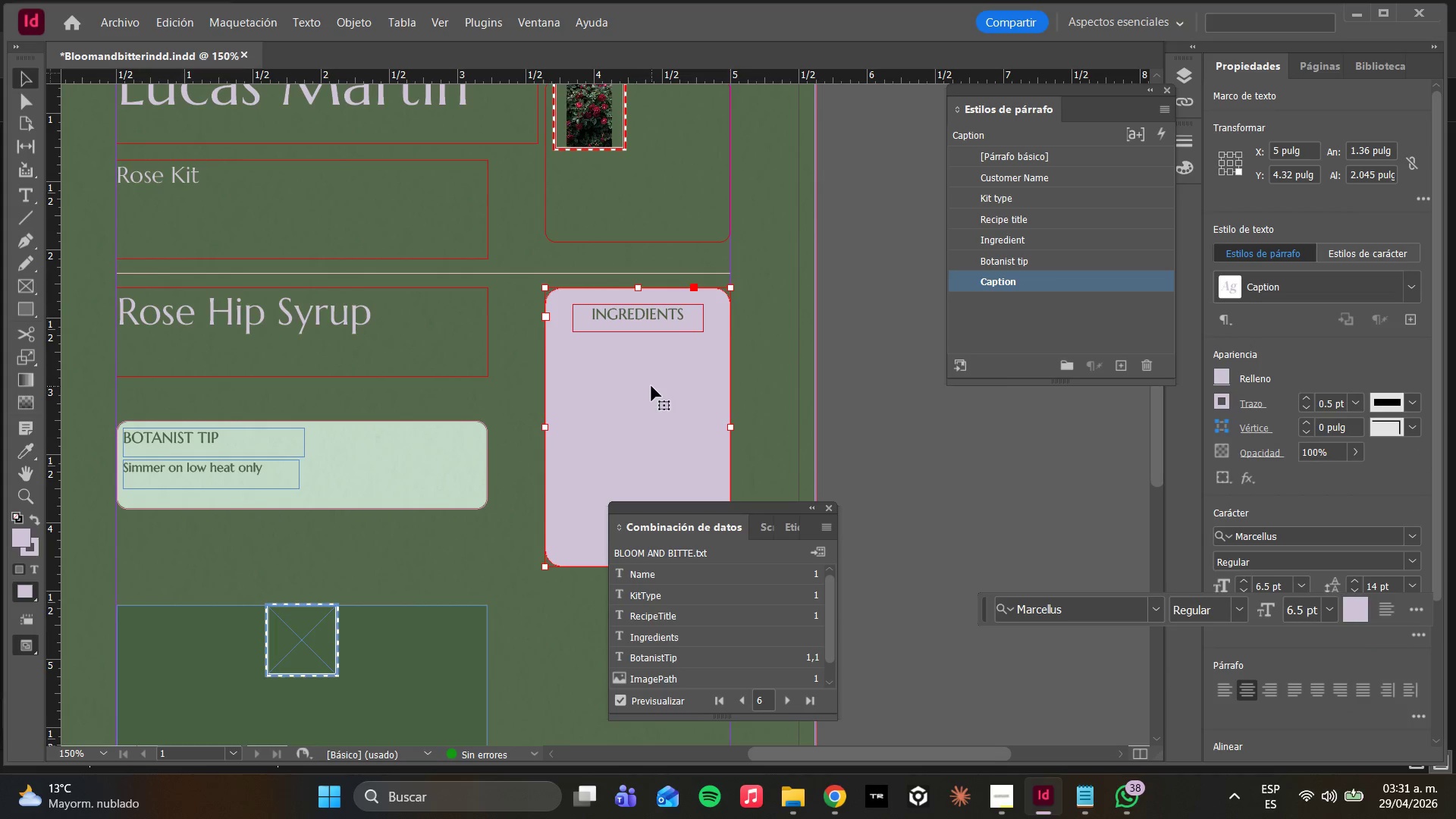 
left_click([643, 393])
 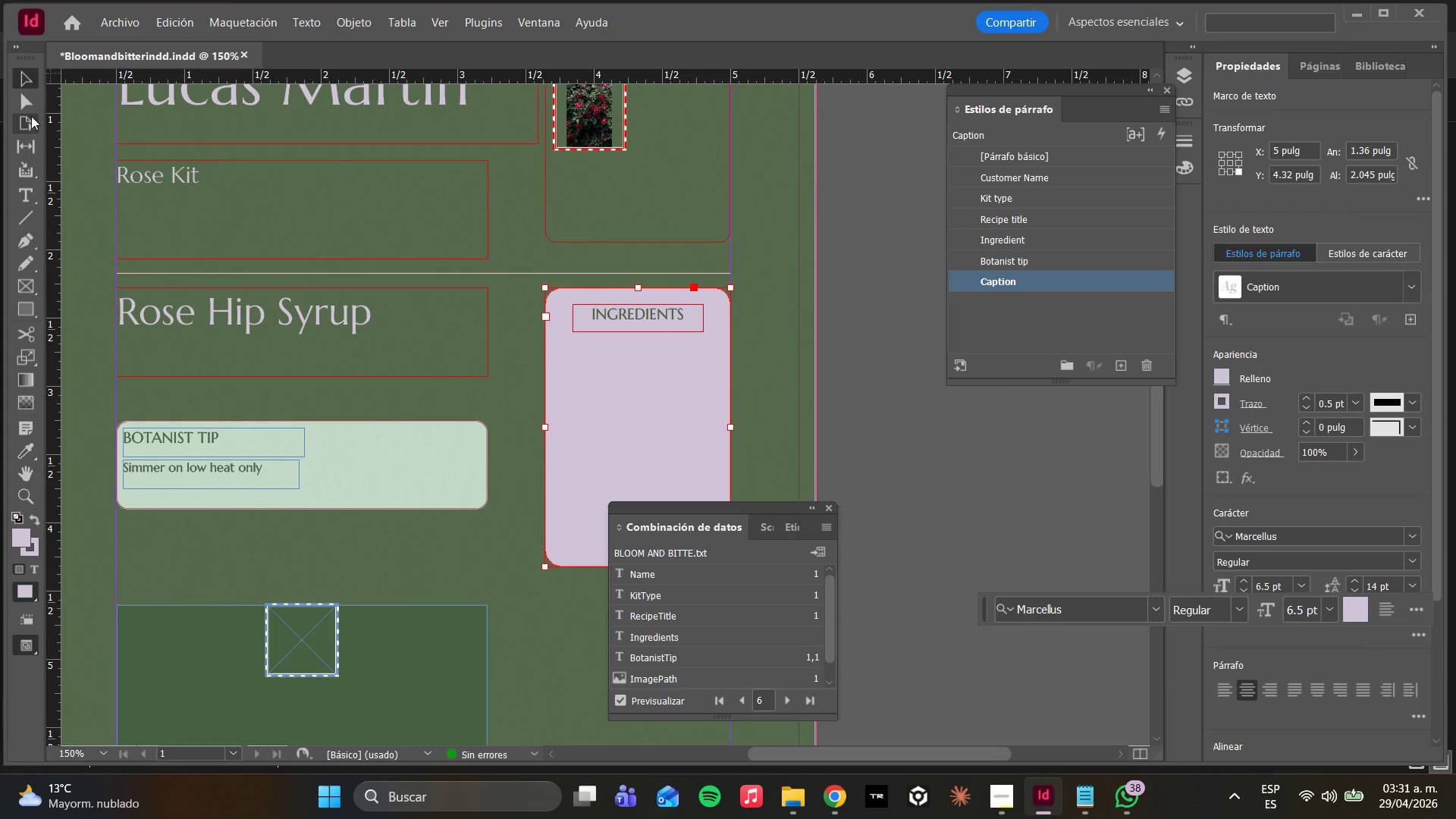 
left_click([35, 105])
 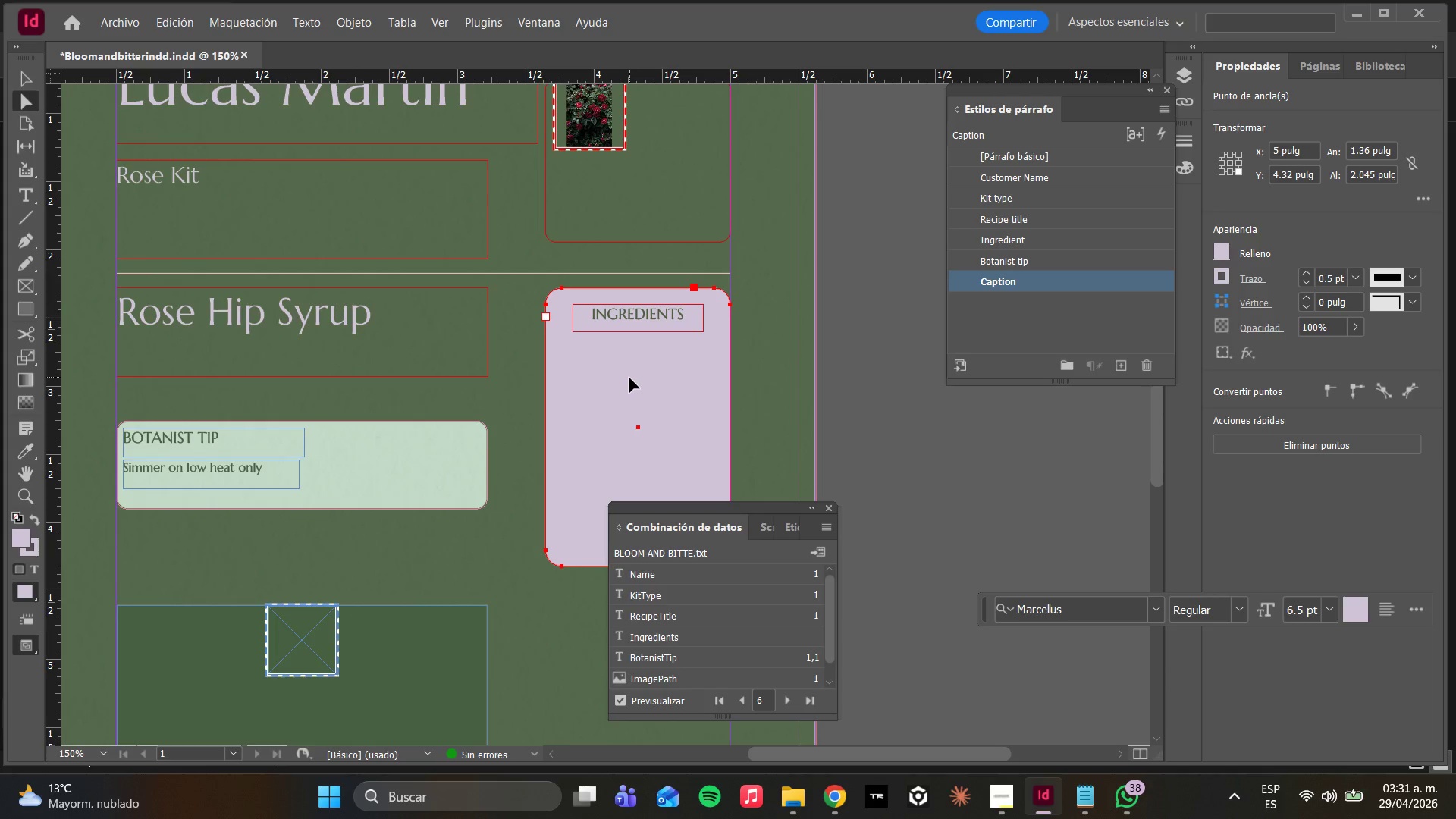 
double_click([629, 379])
 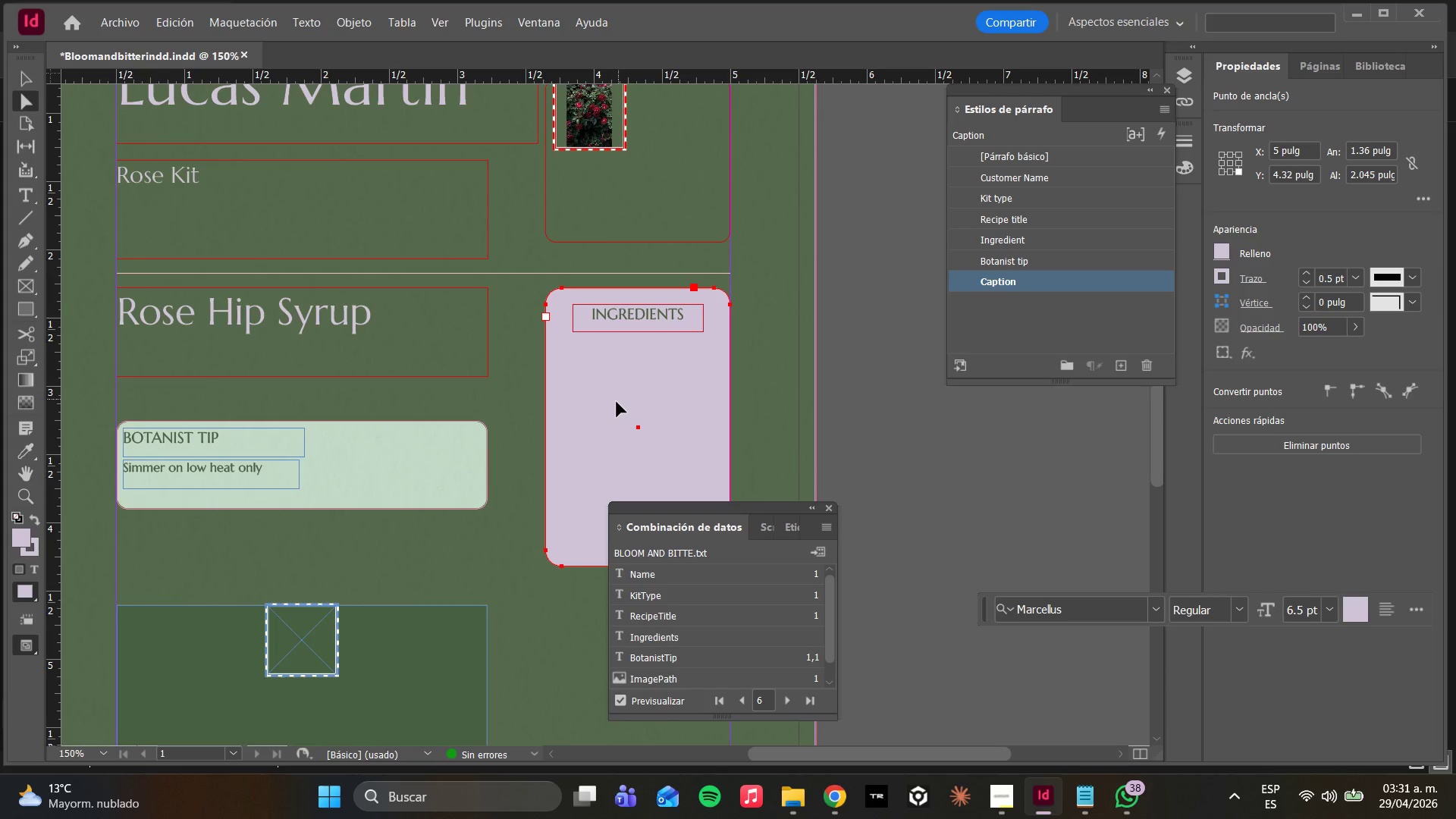 
triple_click([617, 402])
 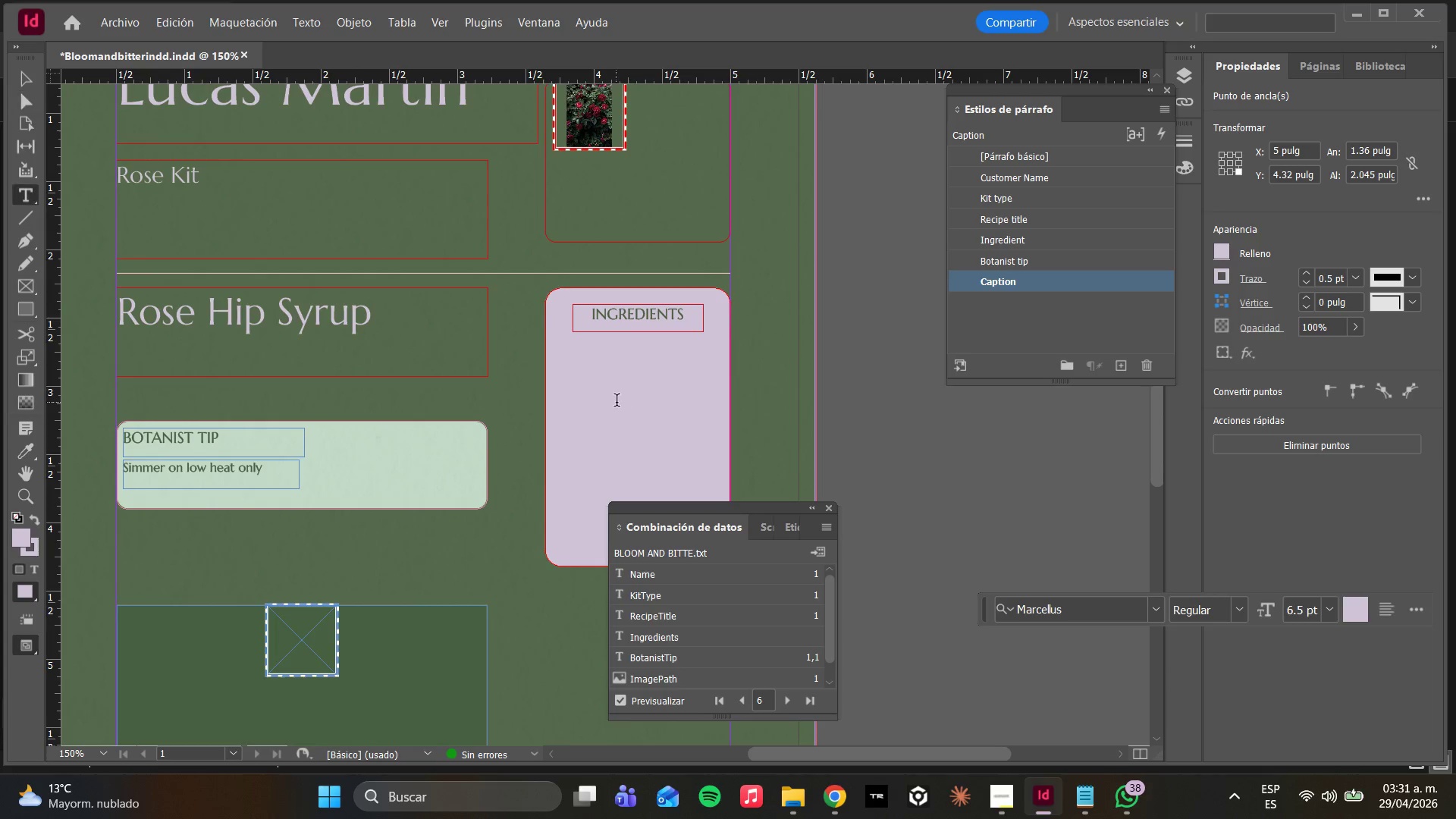 
triple_click([617, 402])
 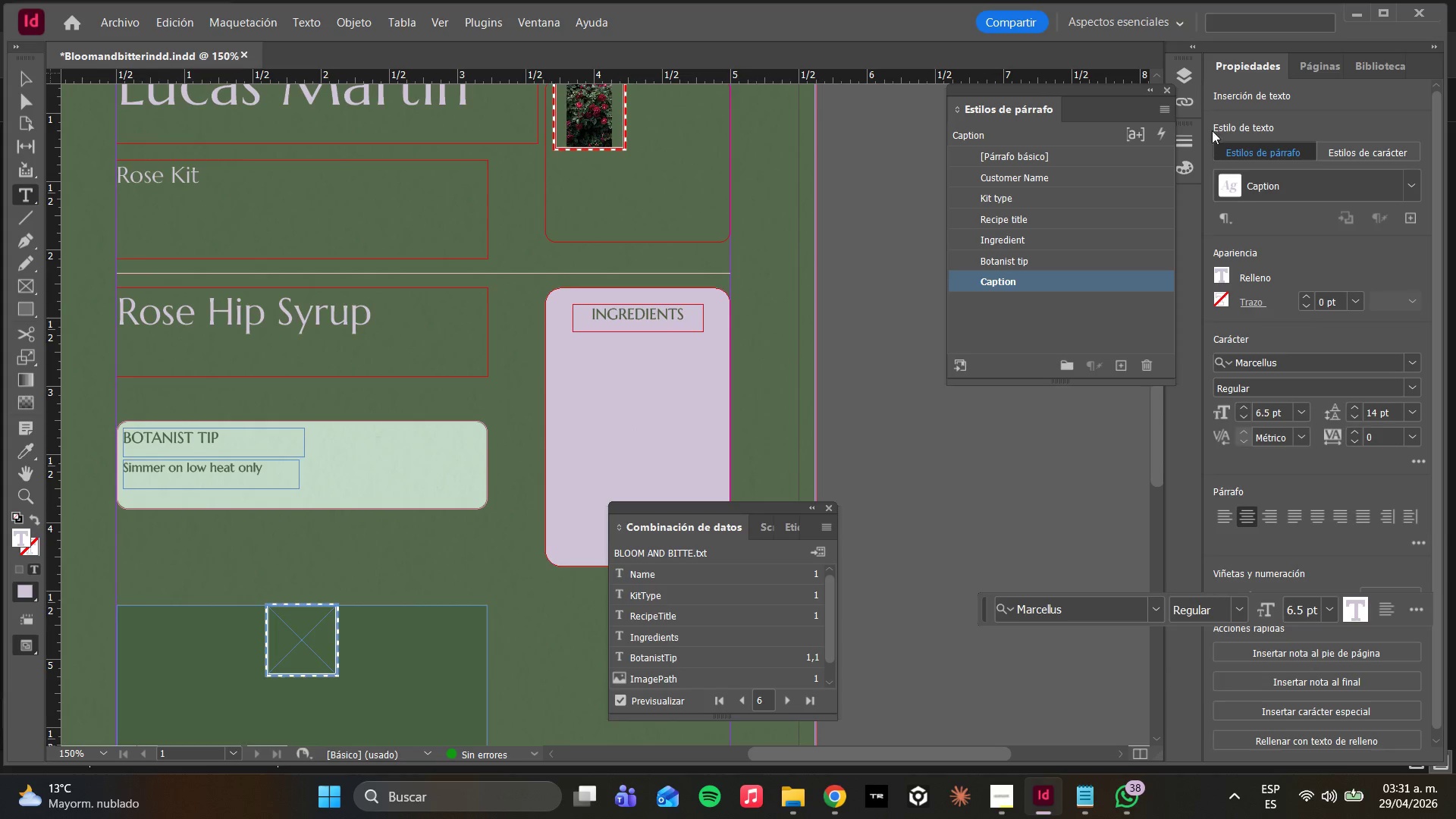 
left_click([1182, 72])
 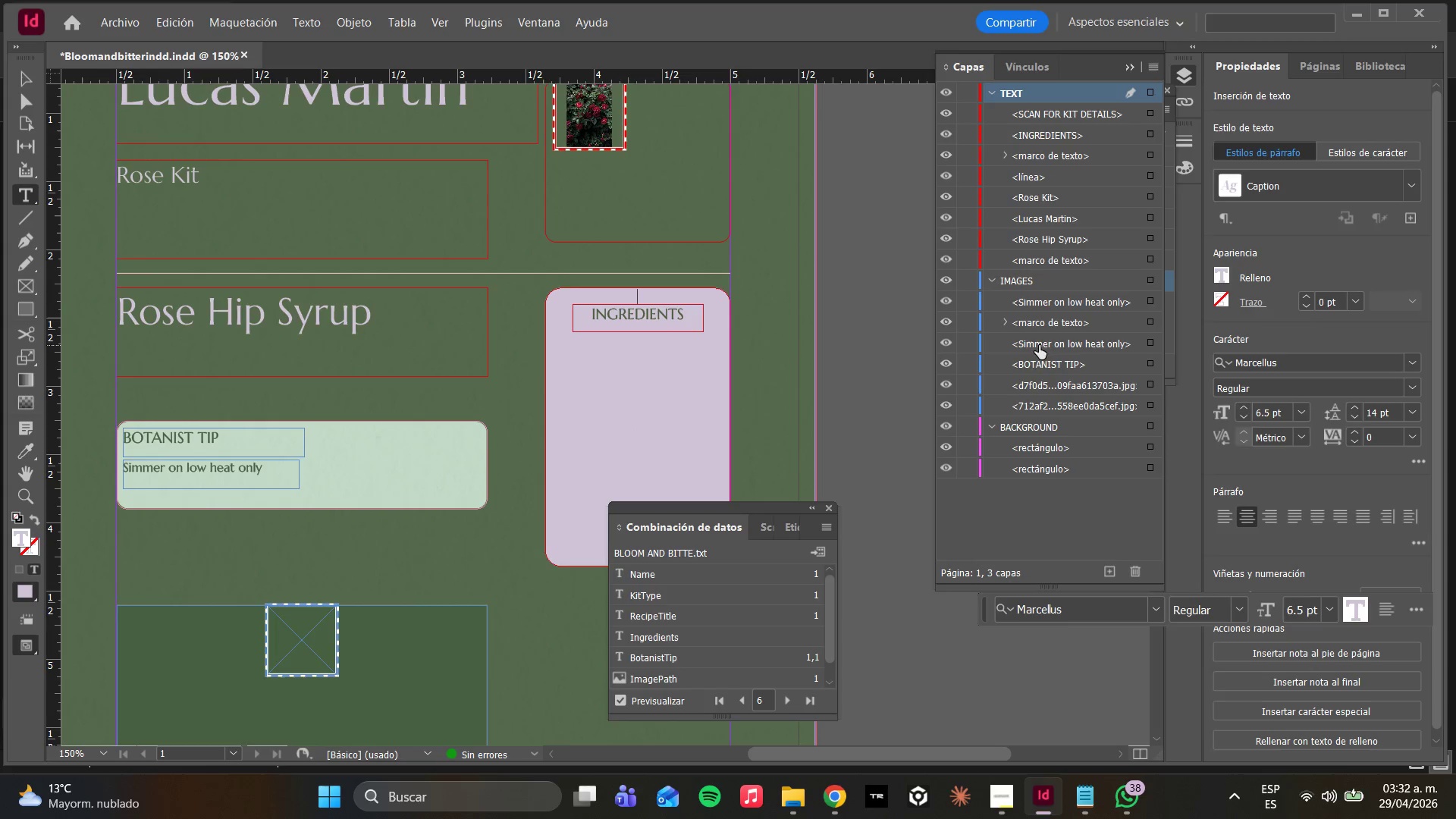 
left_click_drag(start_coordinate=[1040, 357], to_coordinate=[1043, 268])
 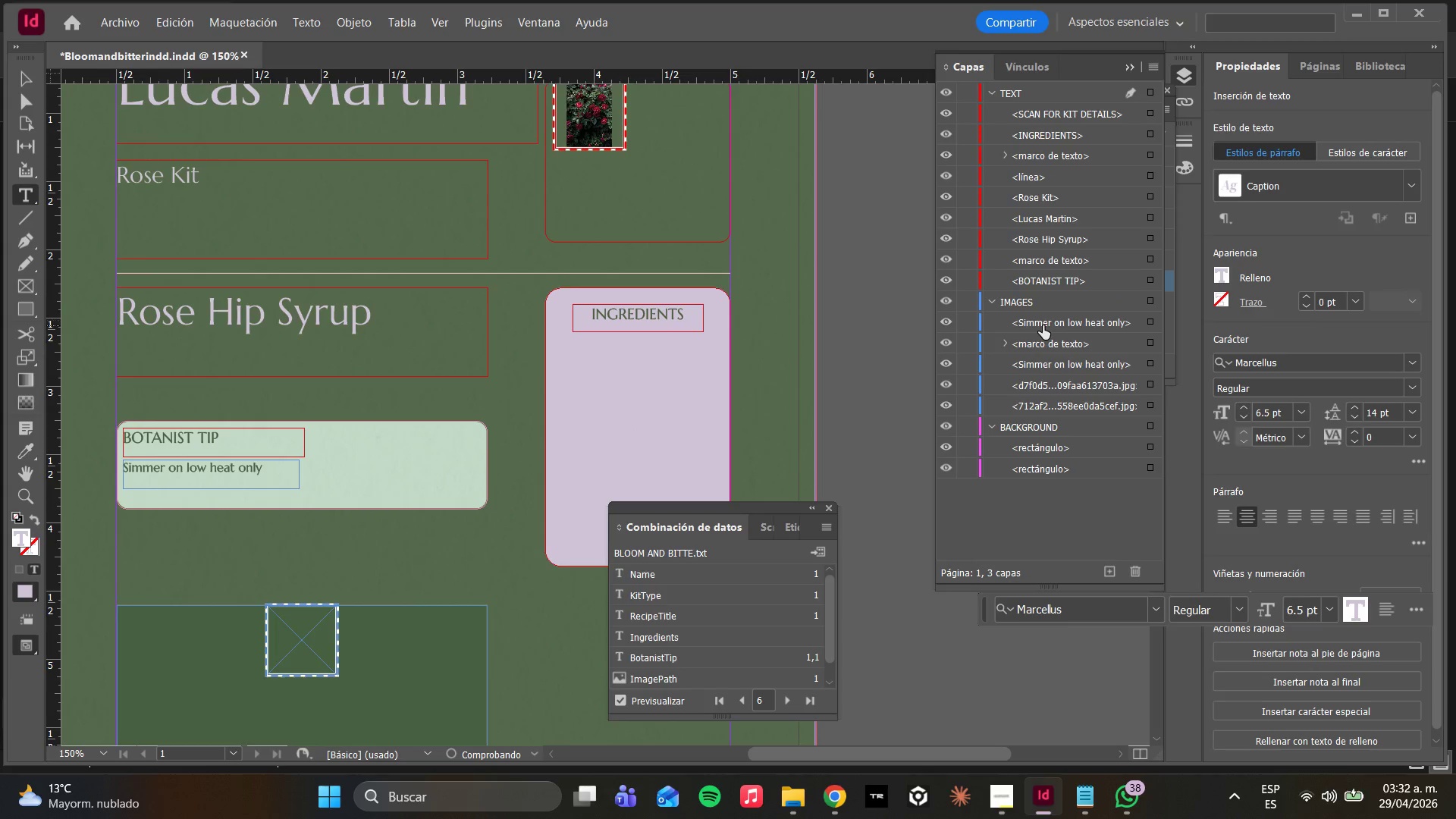 
left_click_drag(start_coordinate=[1042, 321], to_coordinate=[1042, 287])
 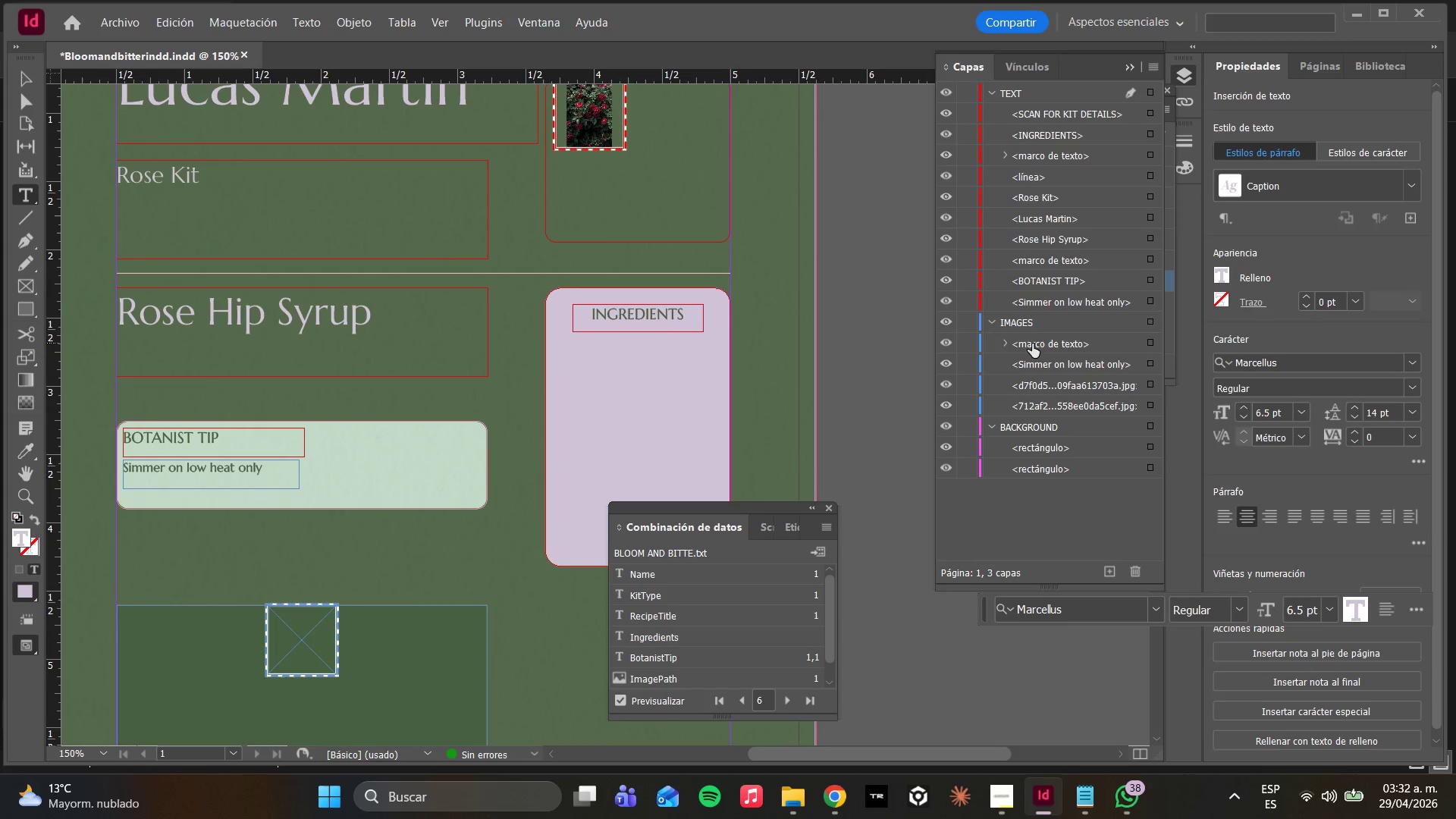 
left_click_drag(start_coordinate=[1032, 344], to_coordinate=[1036, 307])
 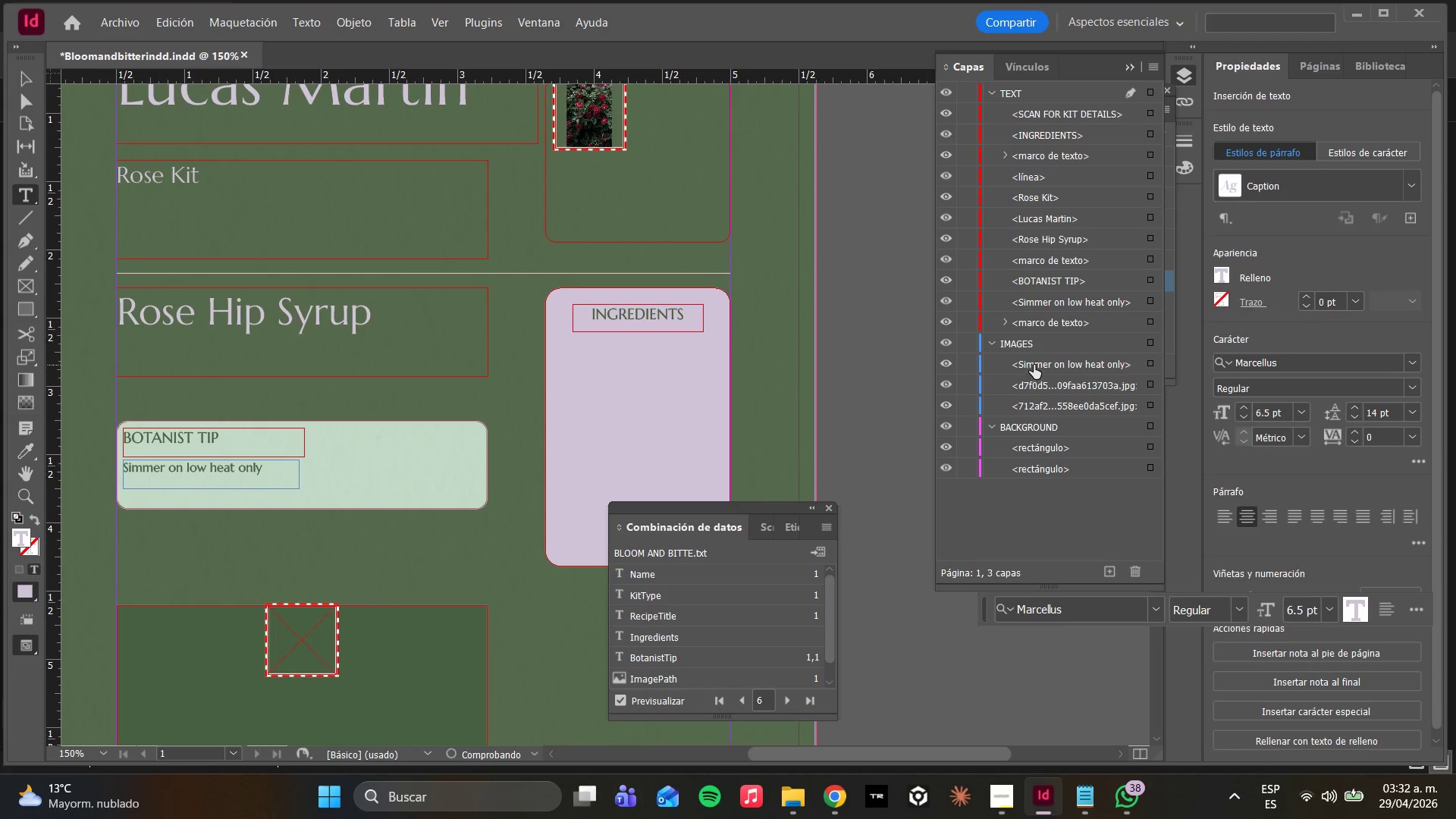 
left_click_drag(start_coordinate=[1034, 363], to_coordinate=[1038, 321])
 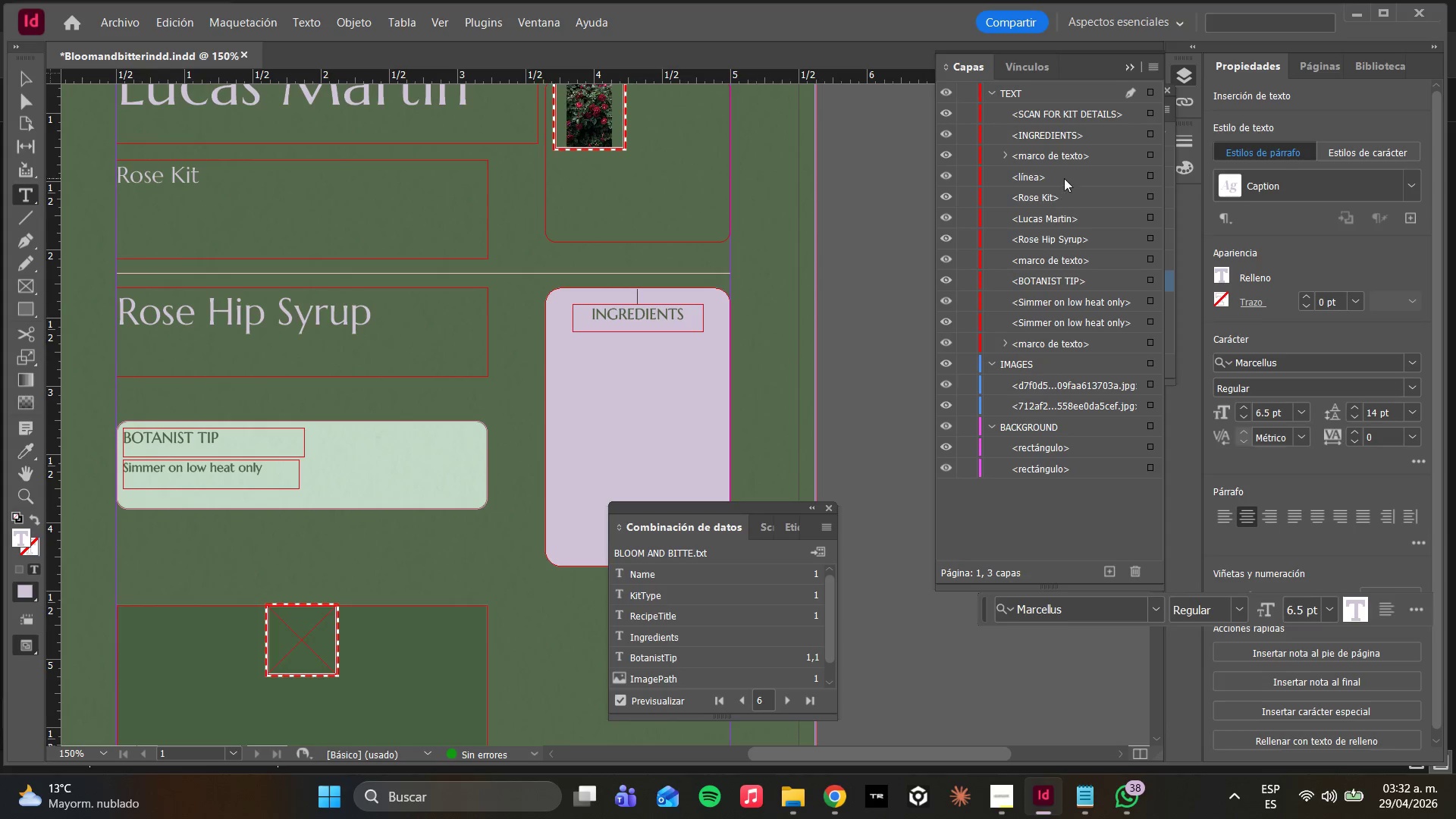 
scroll: coordinate [1057, 177], scroll_direction: up, amount: 6.0
 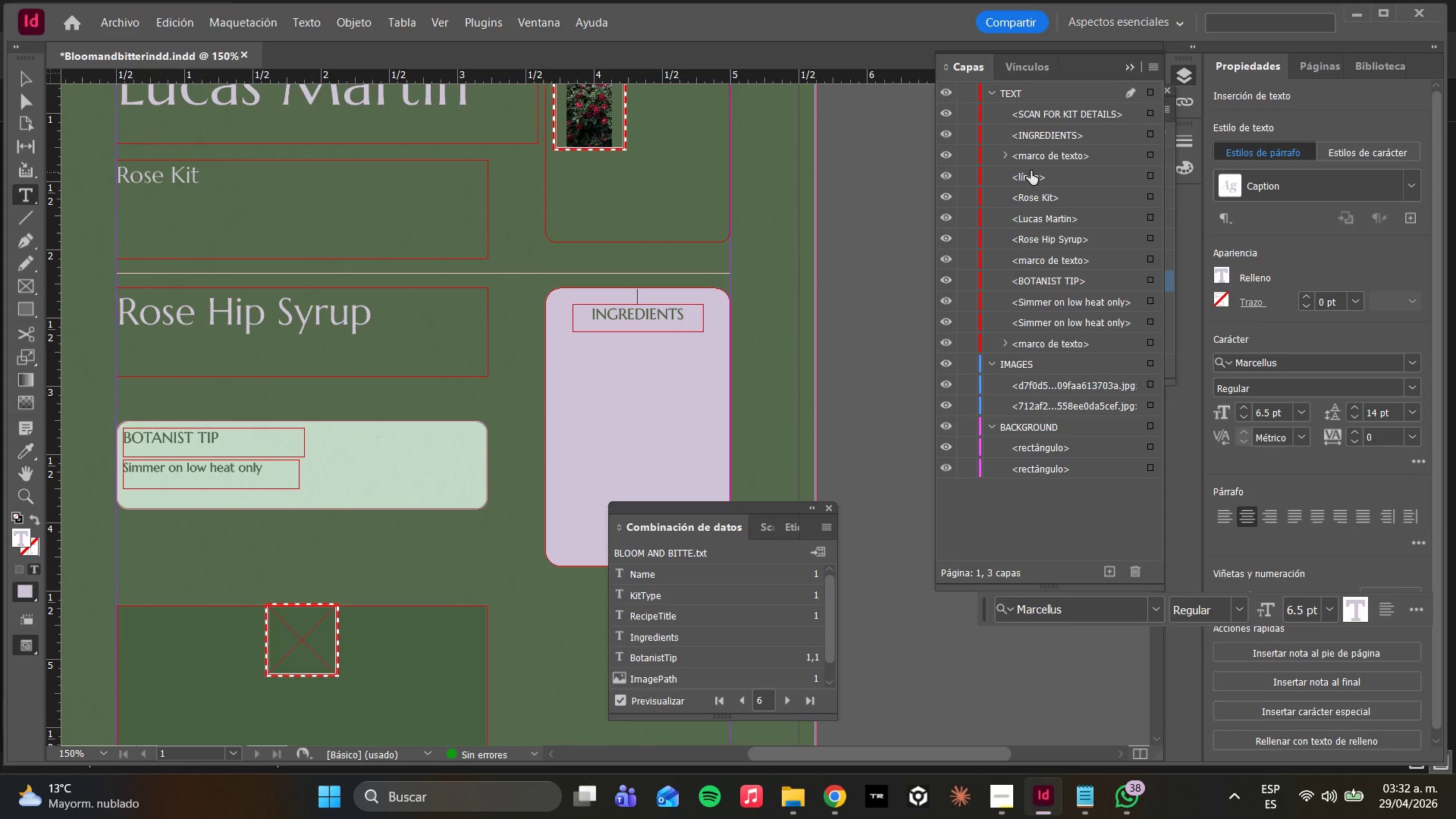 
left_click([1035, 159])
 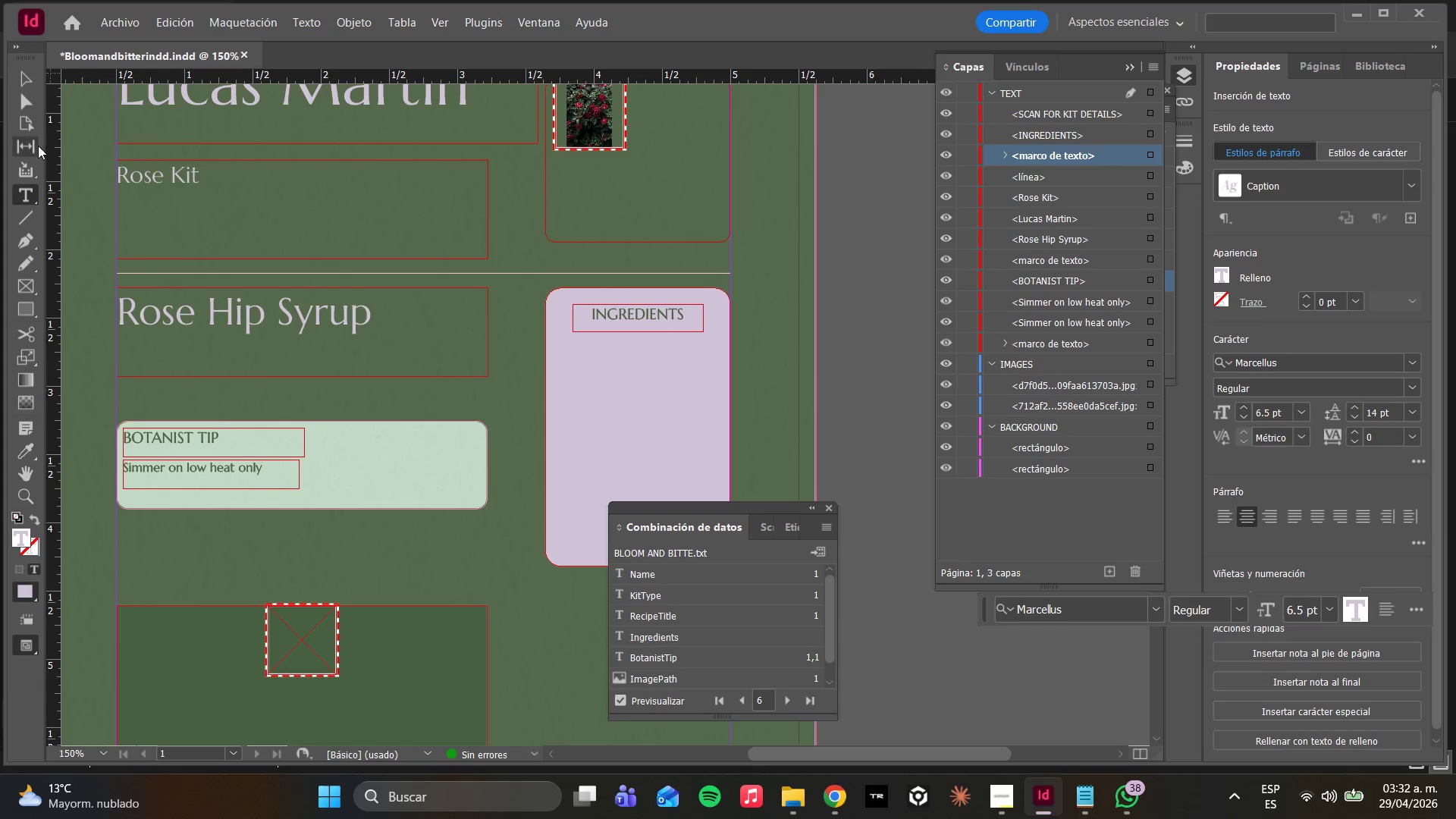 
left_click([25, 99])
 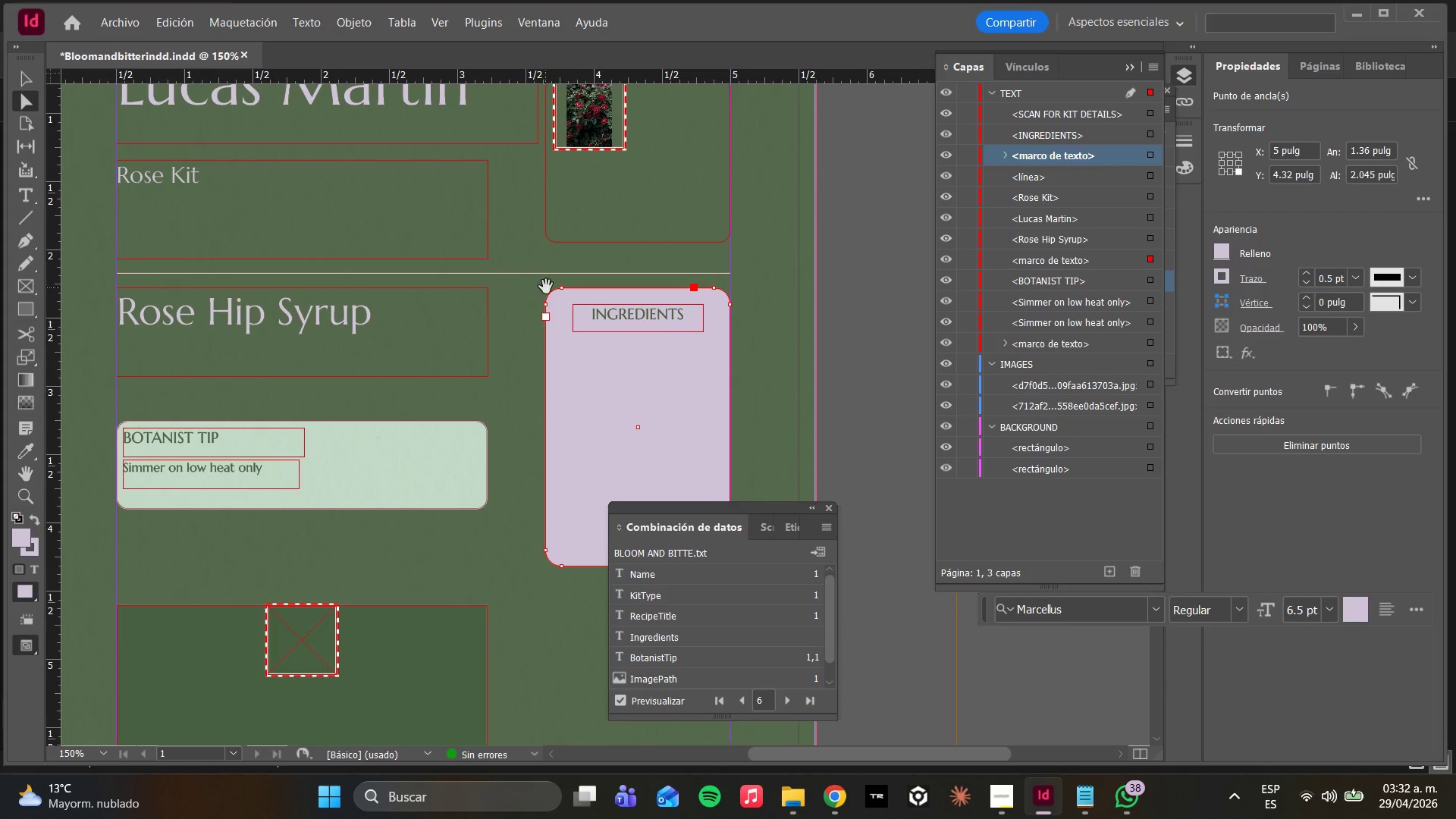 
left_click([491, 339])
 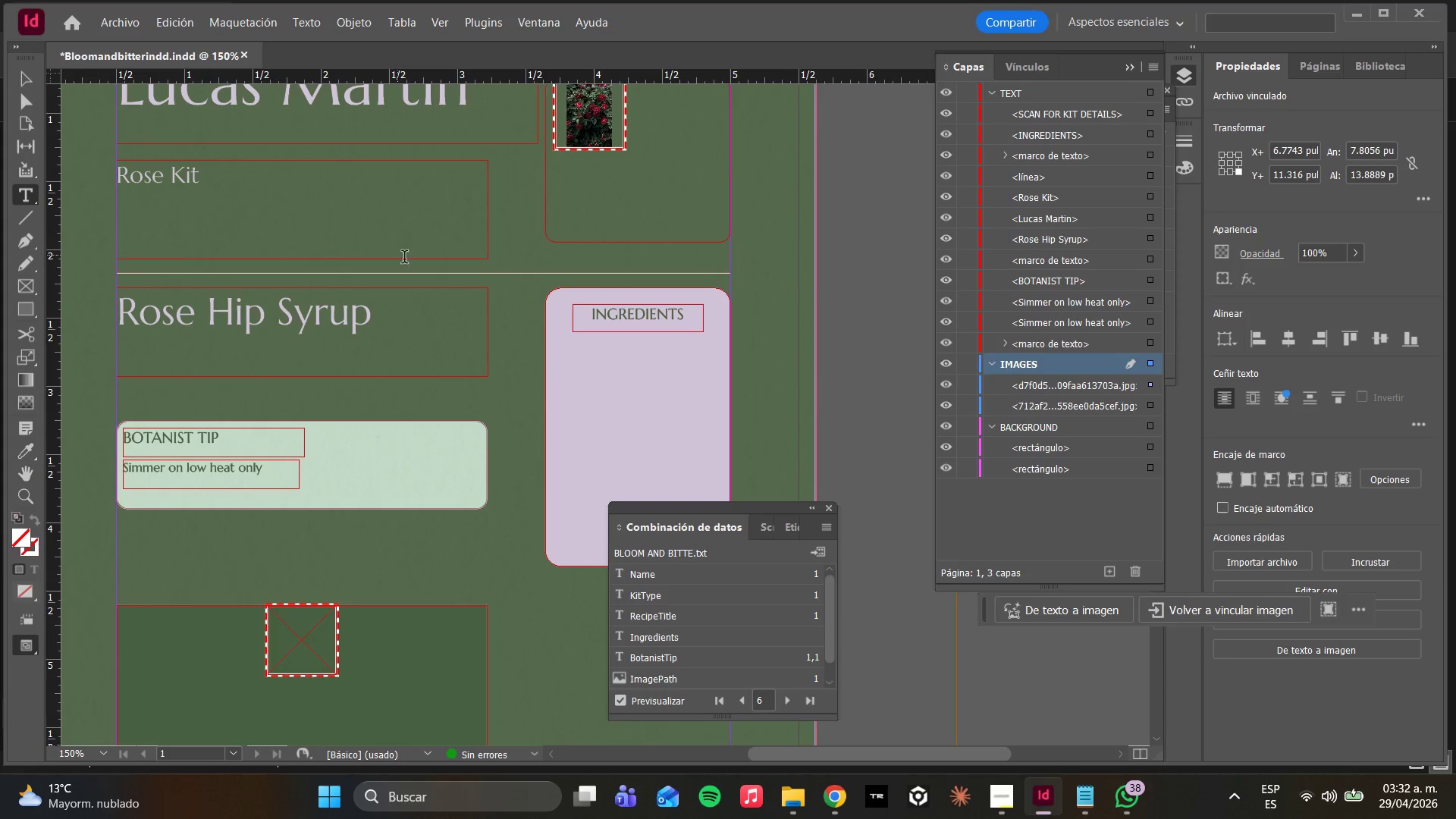 
left_click([599, 369])
 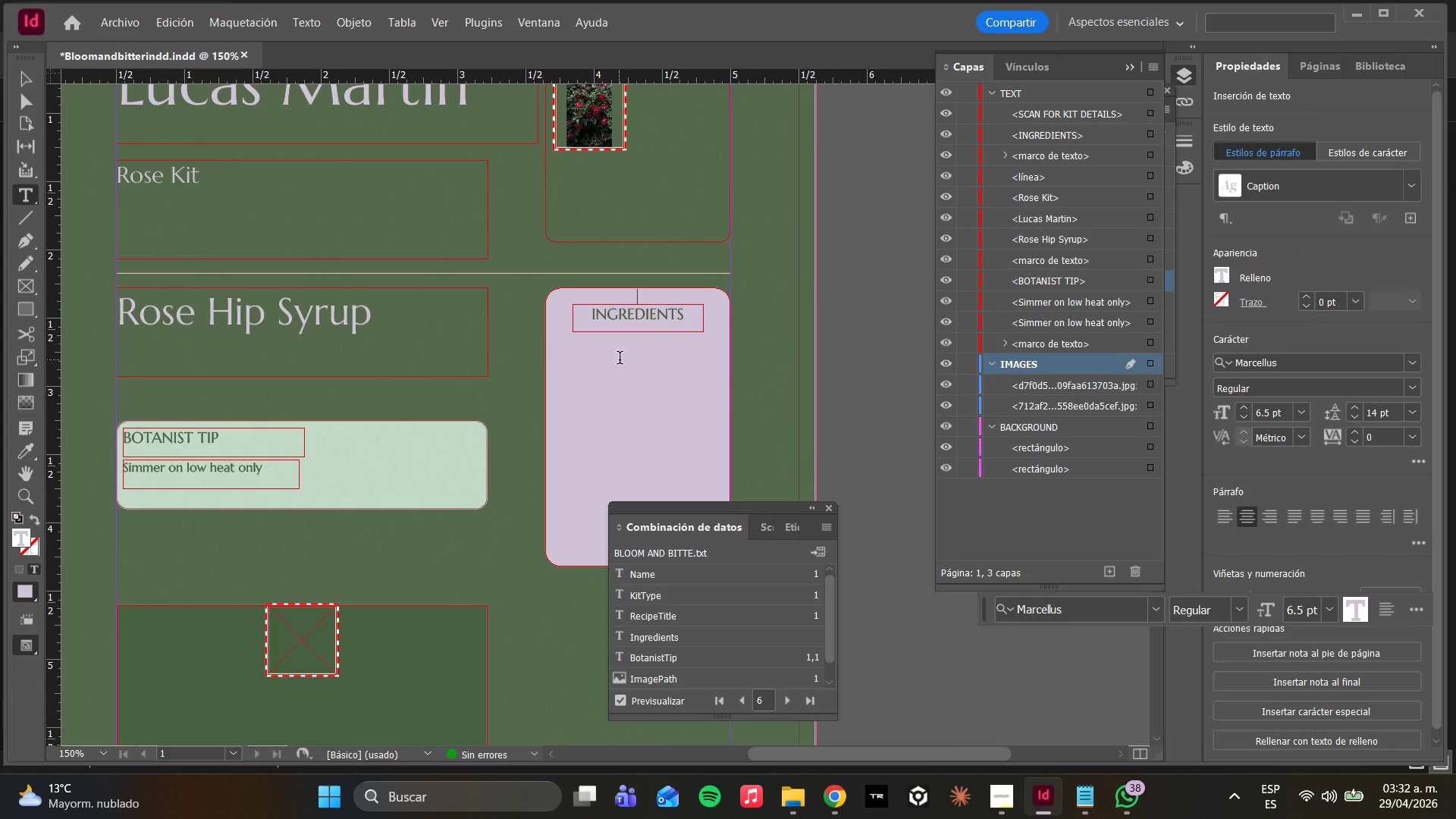 
key(Enter)
 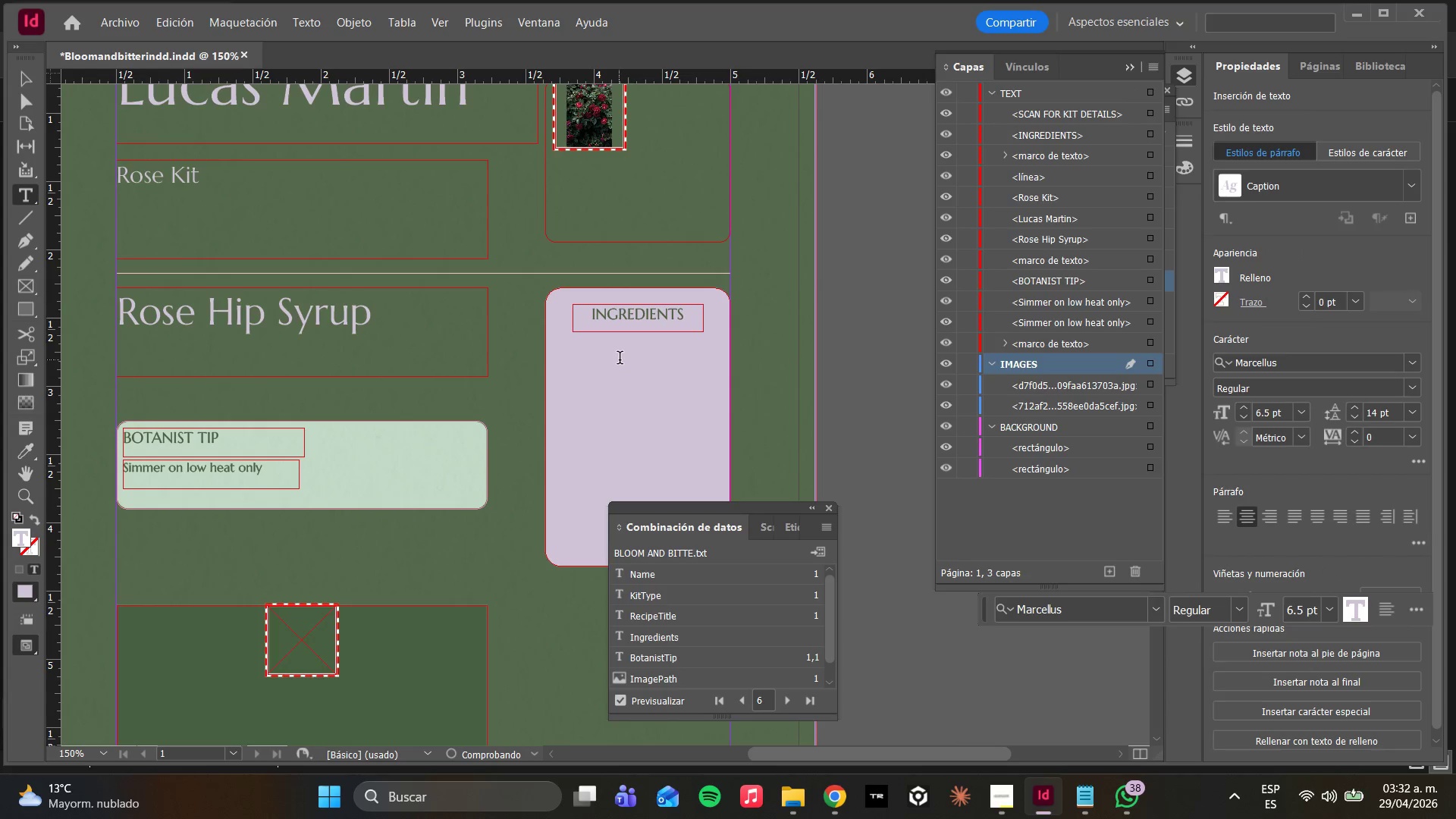 
key(Enter)
 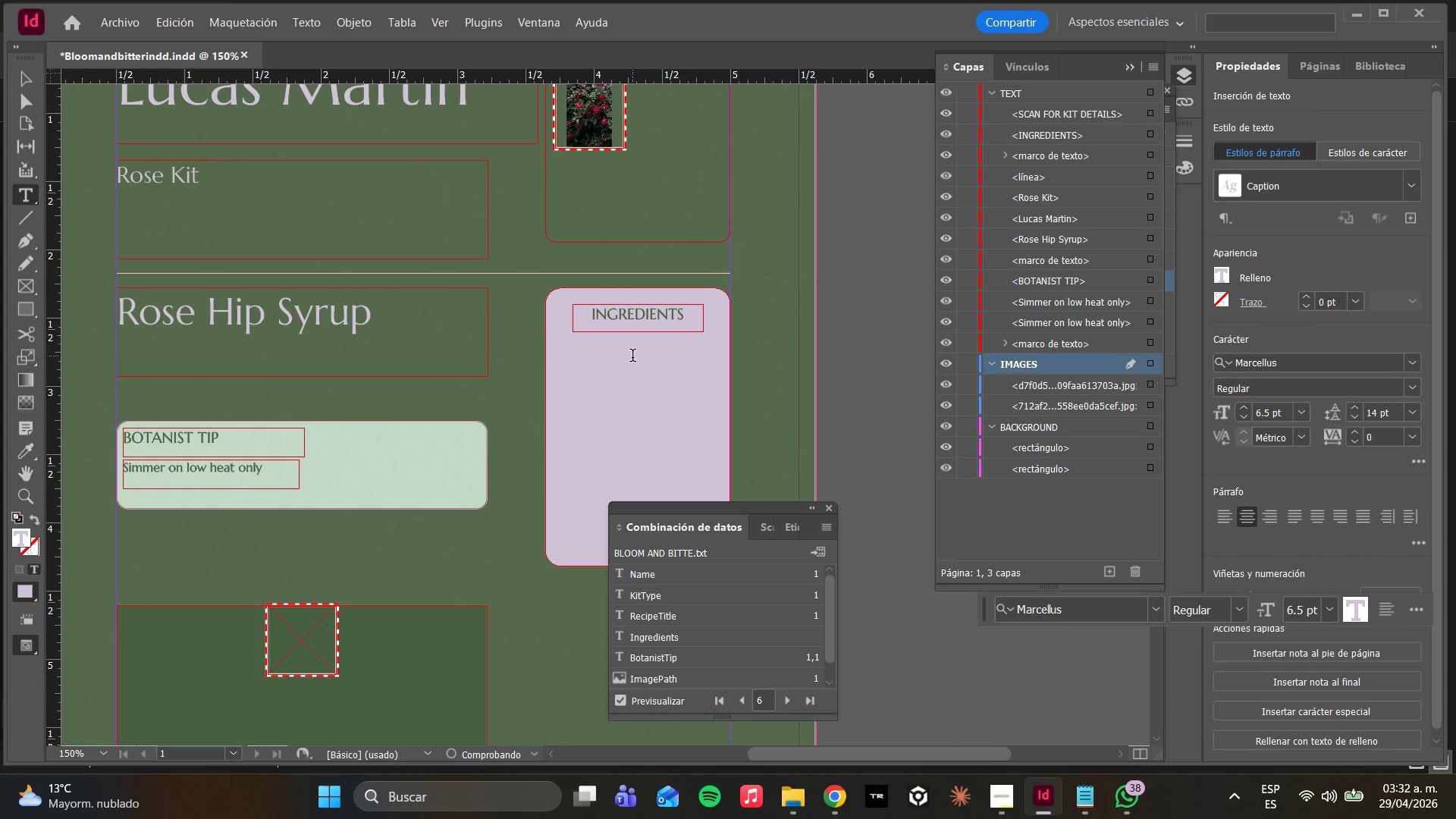 
left_click([631, 363])
 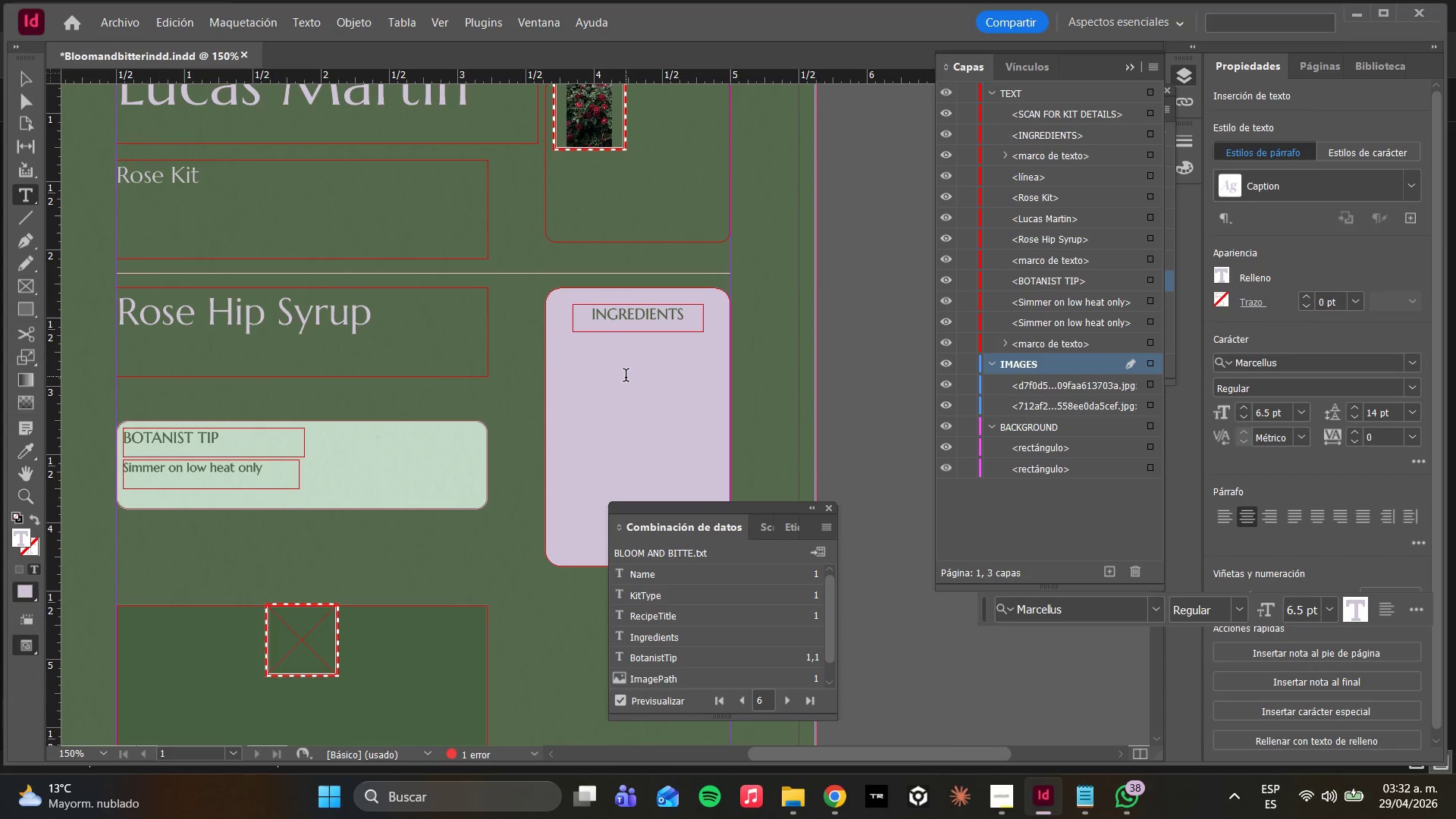 
key(Enter)
 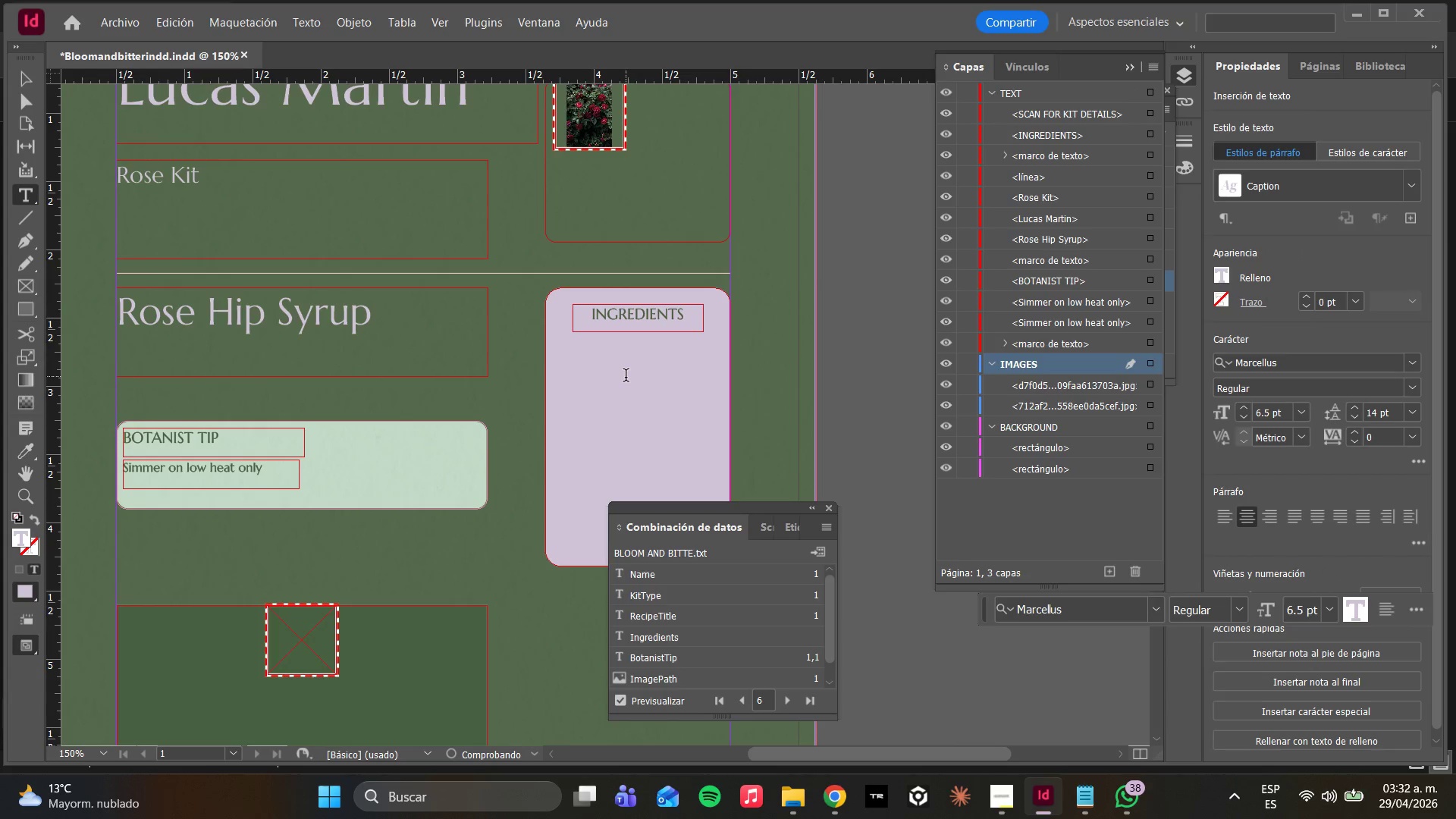 
key(Enter)
 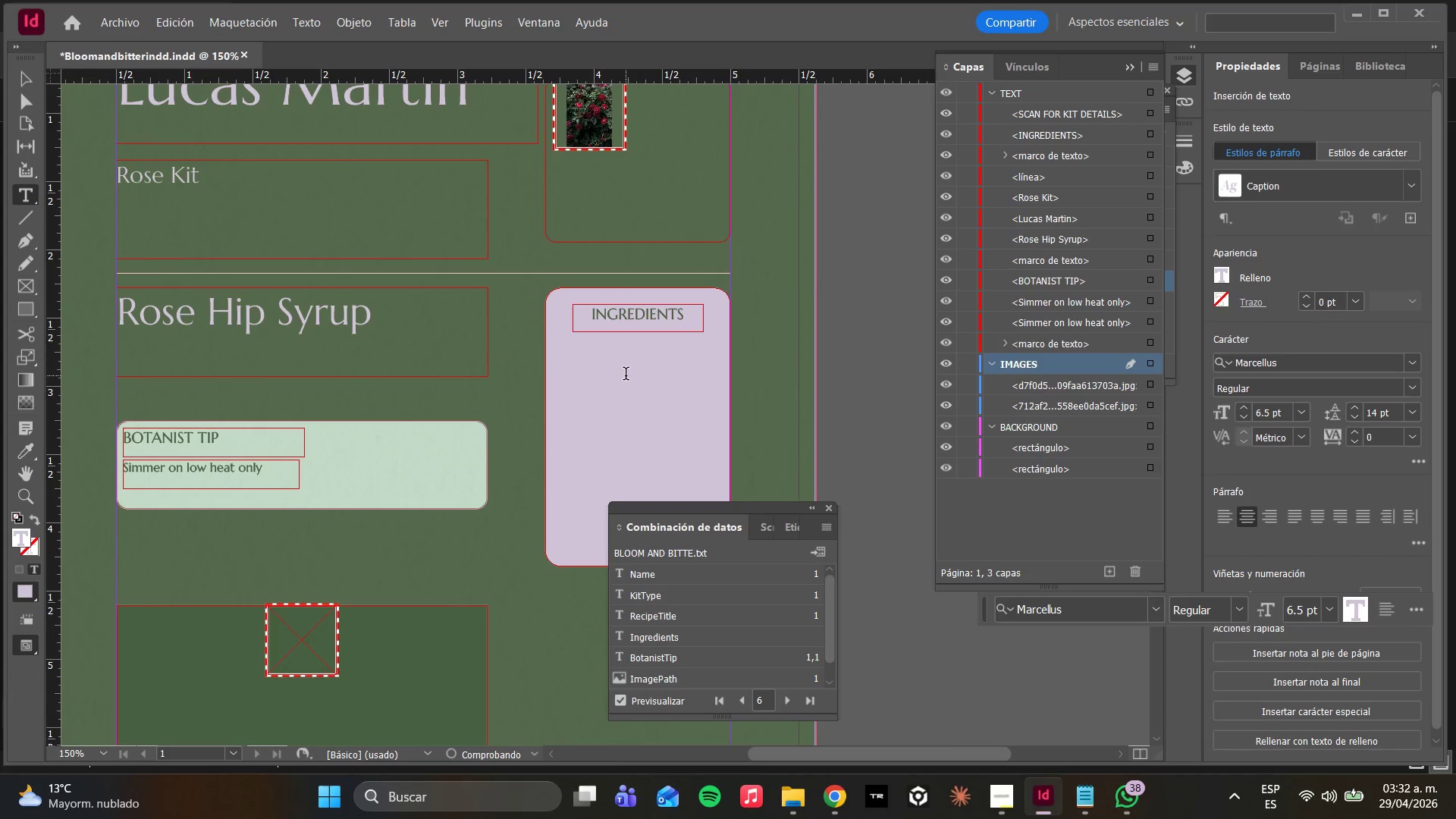 
key(Enter)
 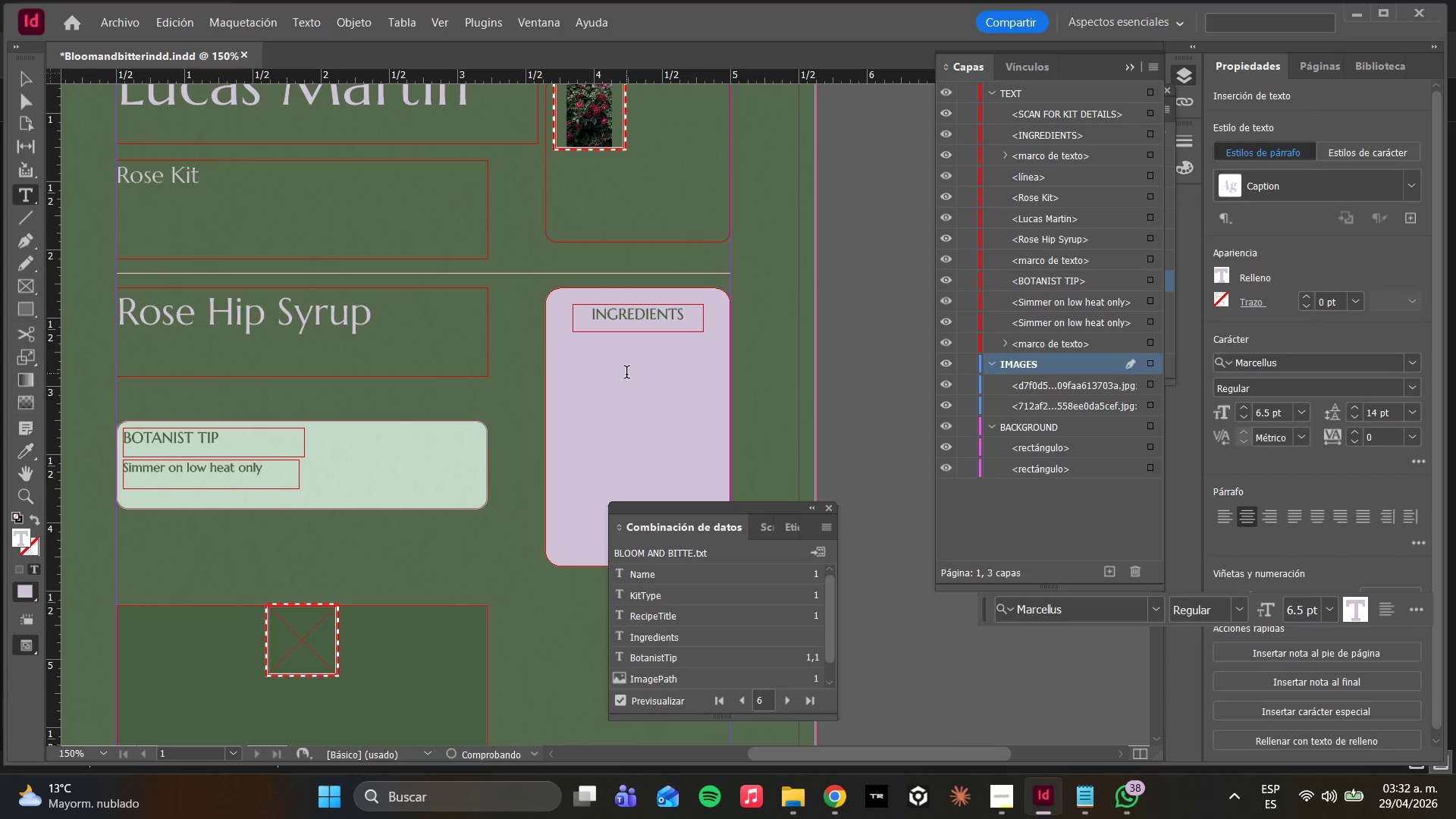 
key(Enter)
 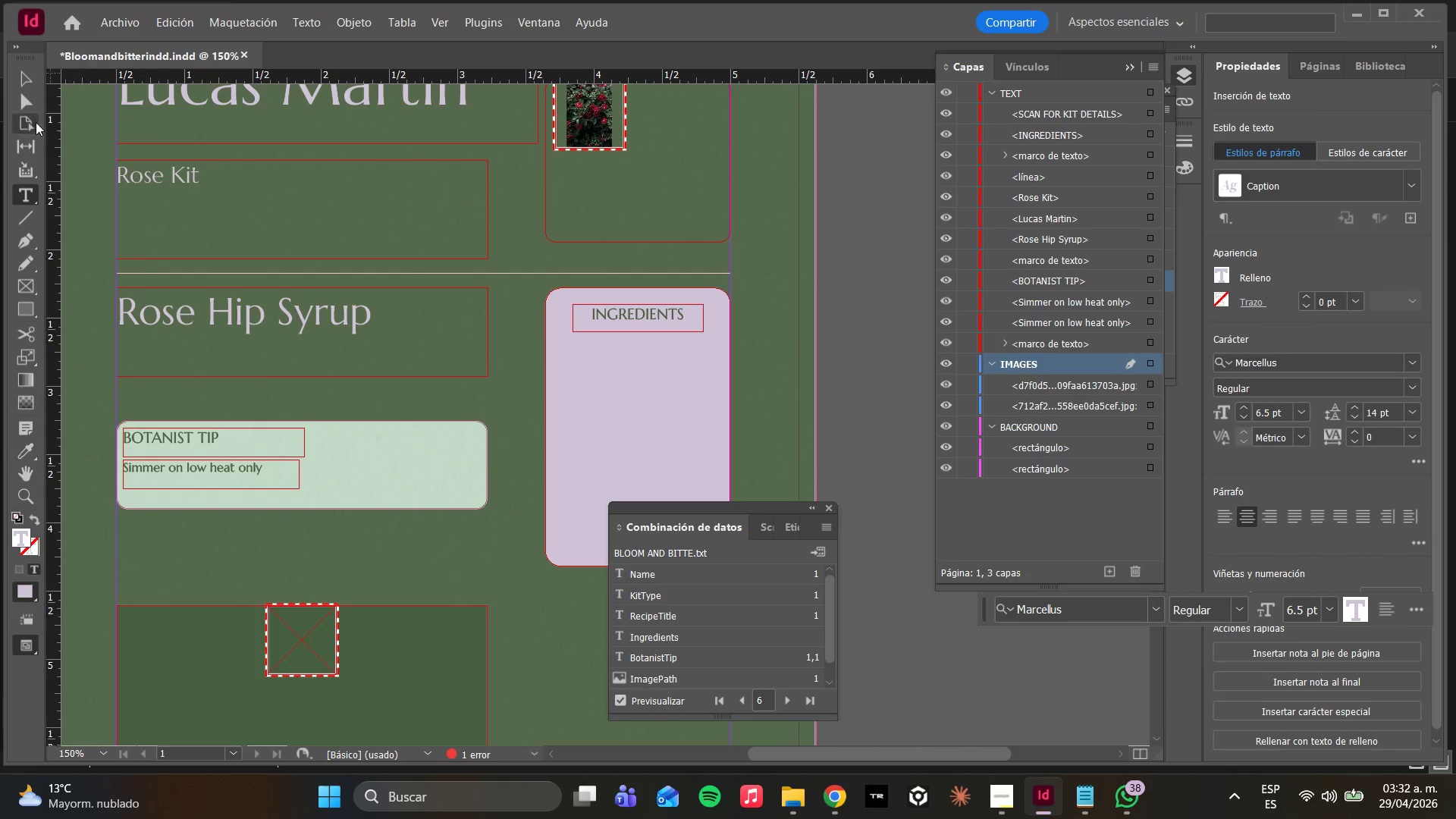 
left_click([26, 100])
 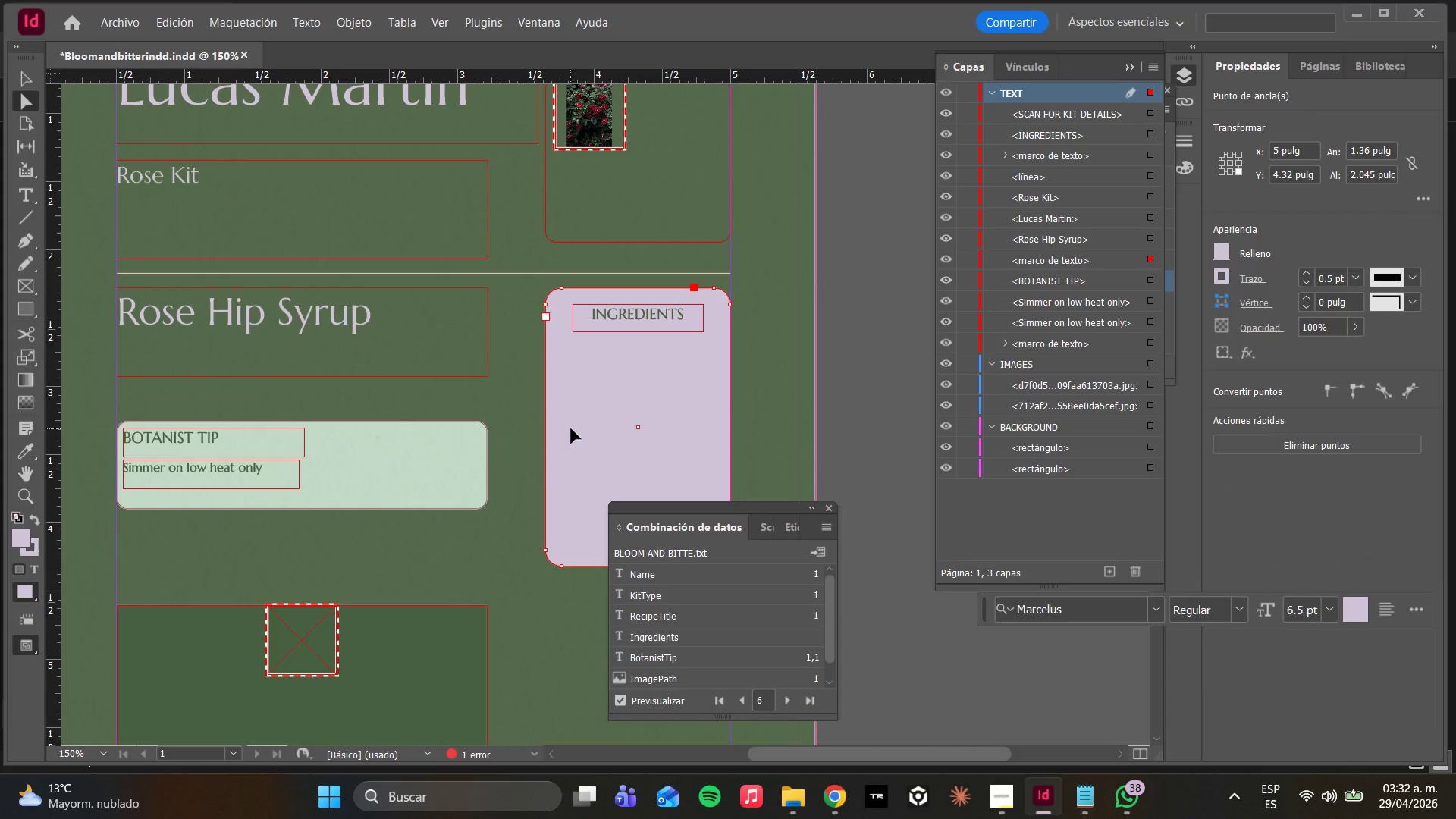 
double_click([571, 428])
 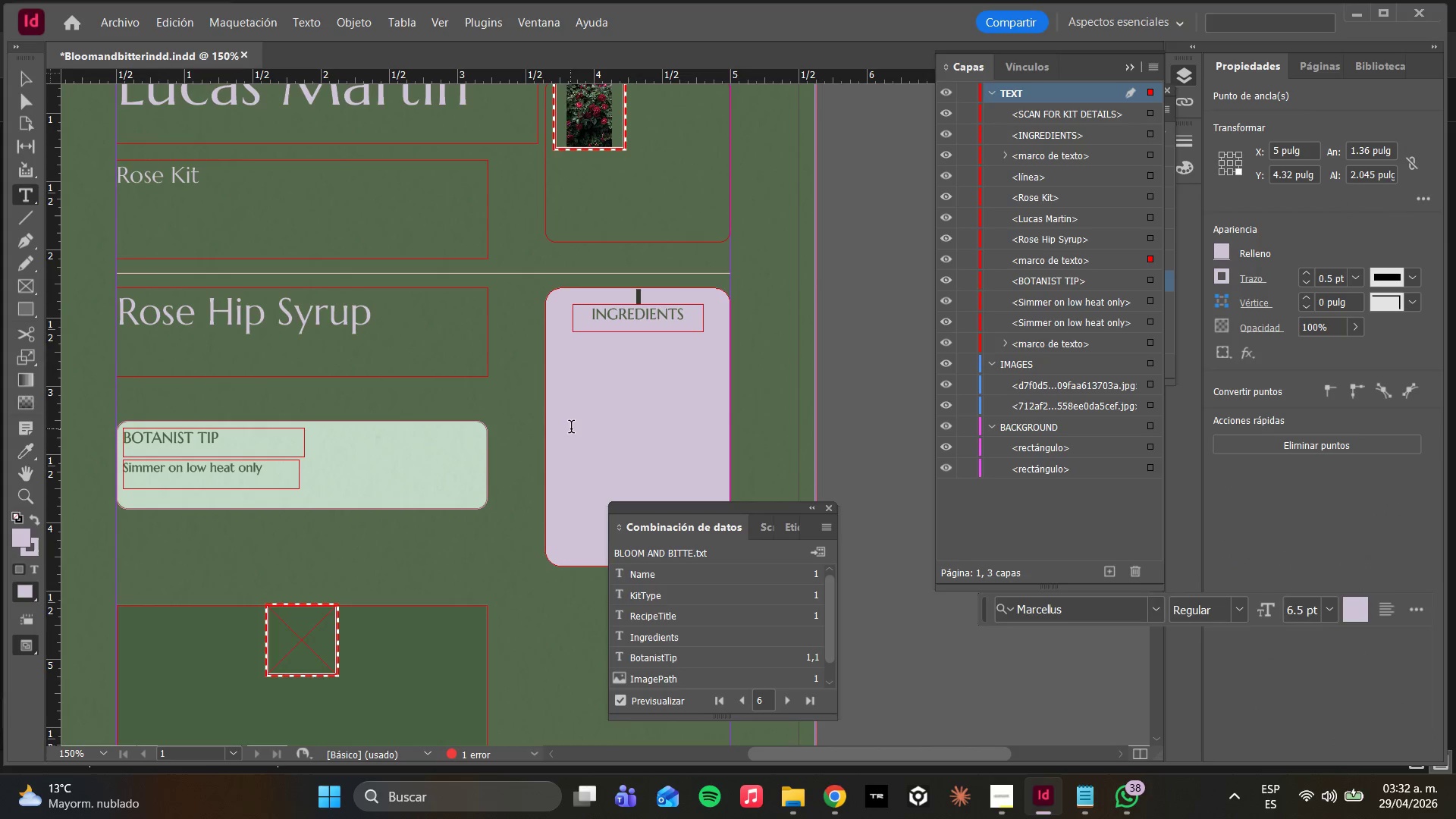 
triple_click([571, 428])
 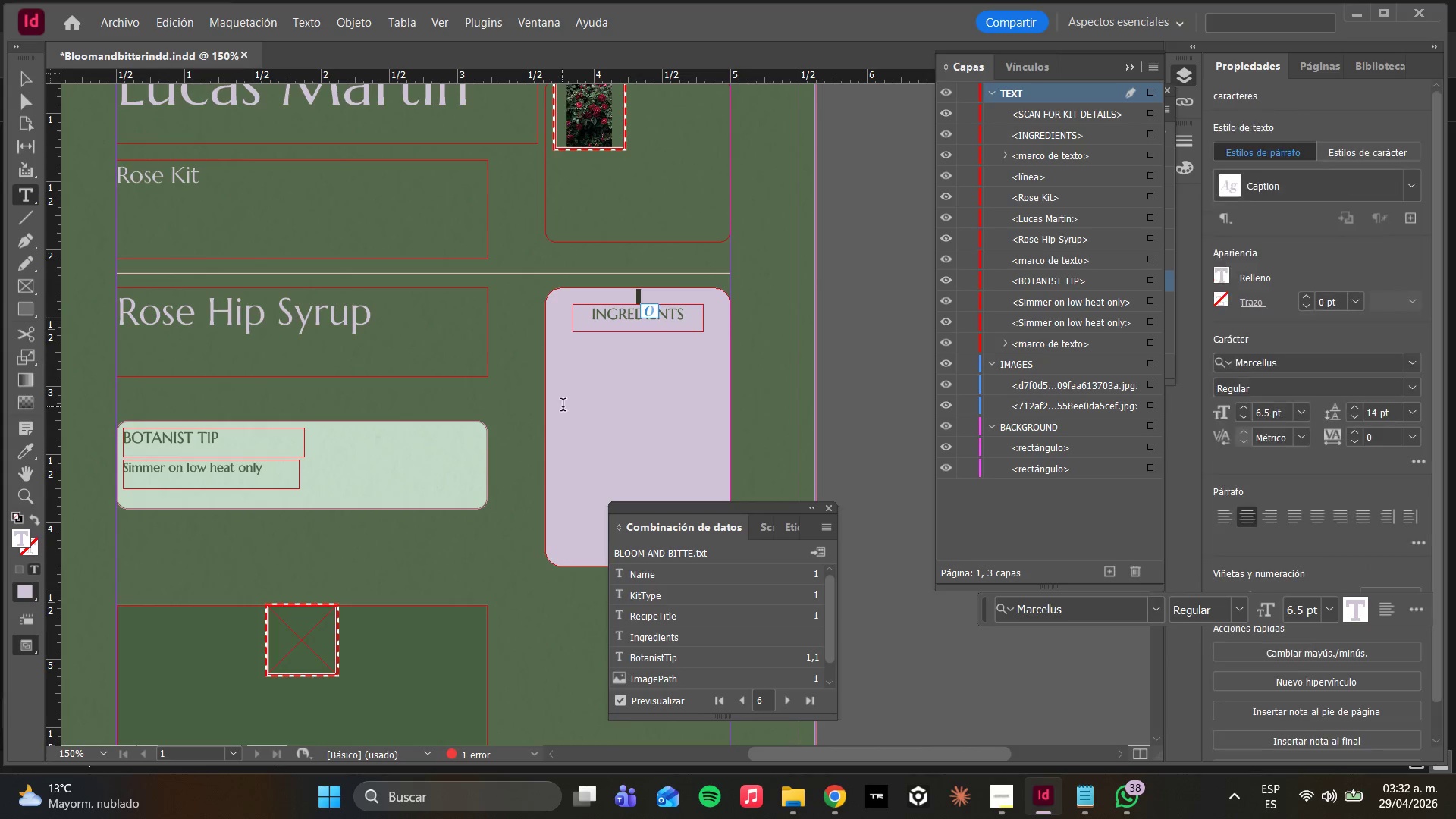 
left_click([564, 406])
 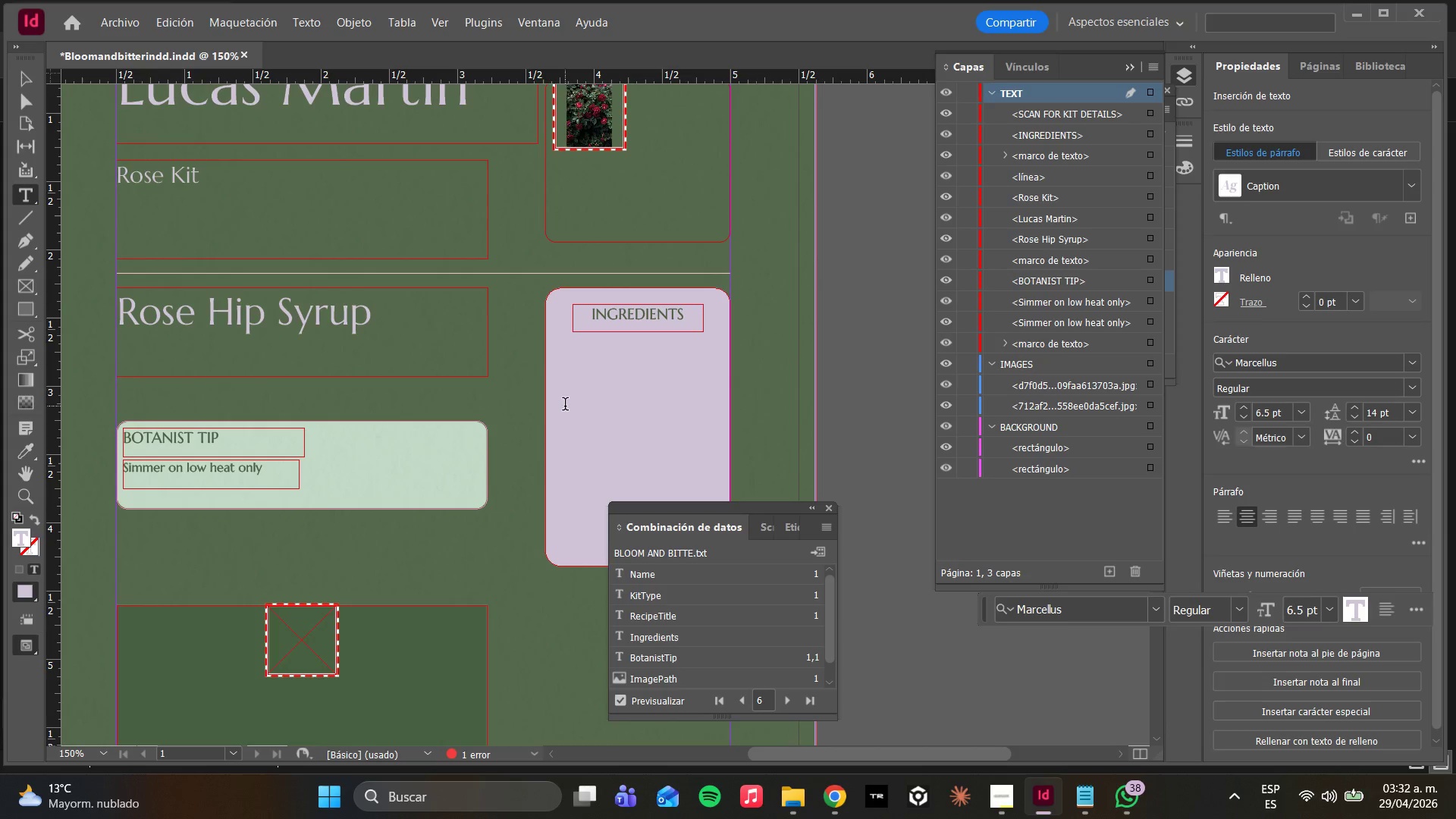 
key(Enter)
 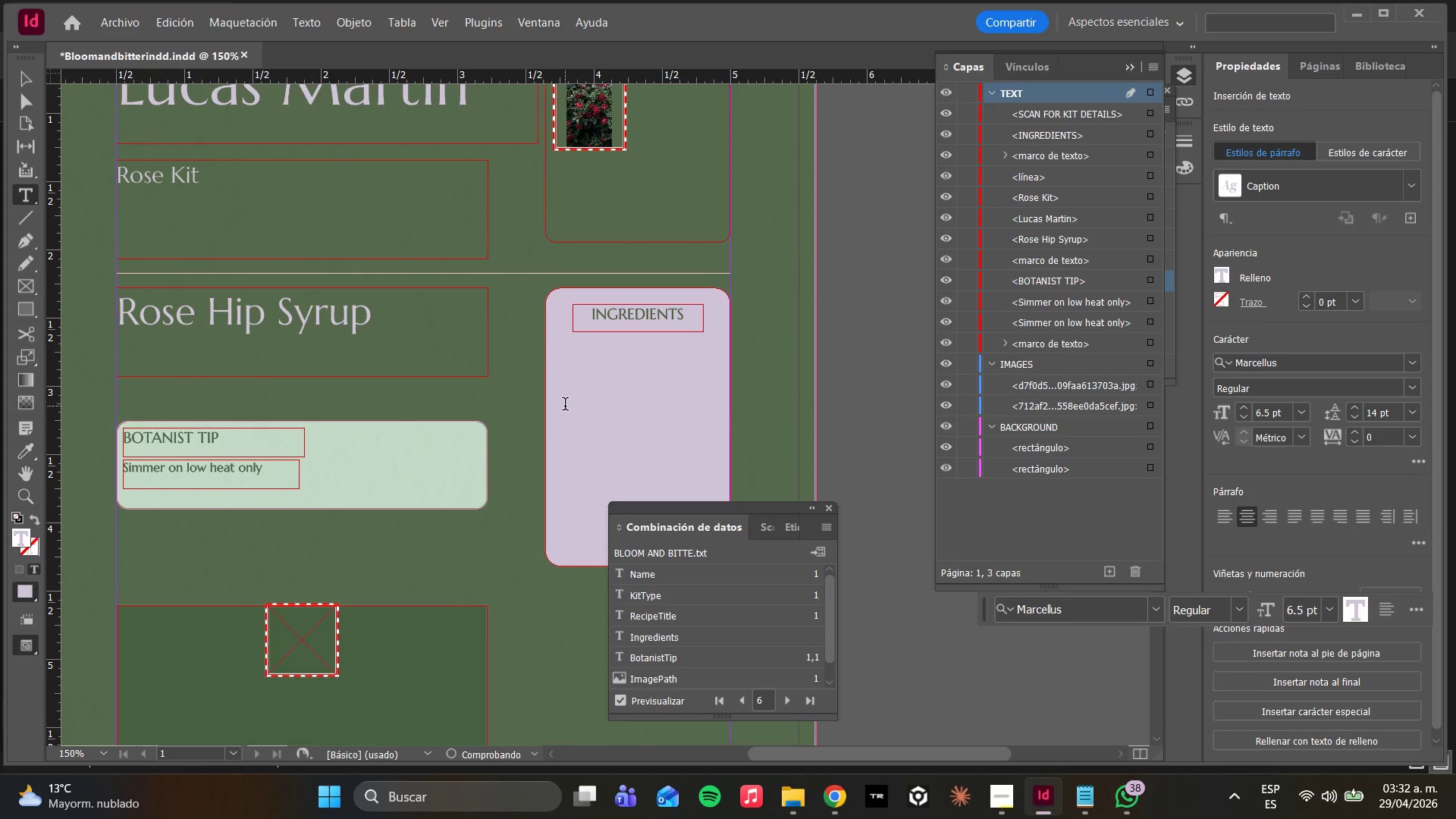 
key(Enter)
 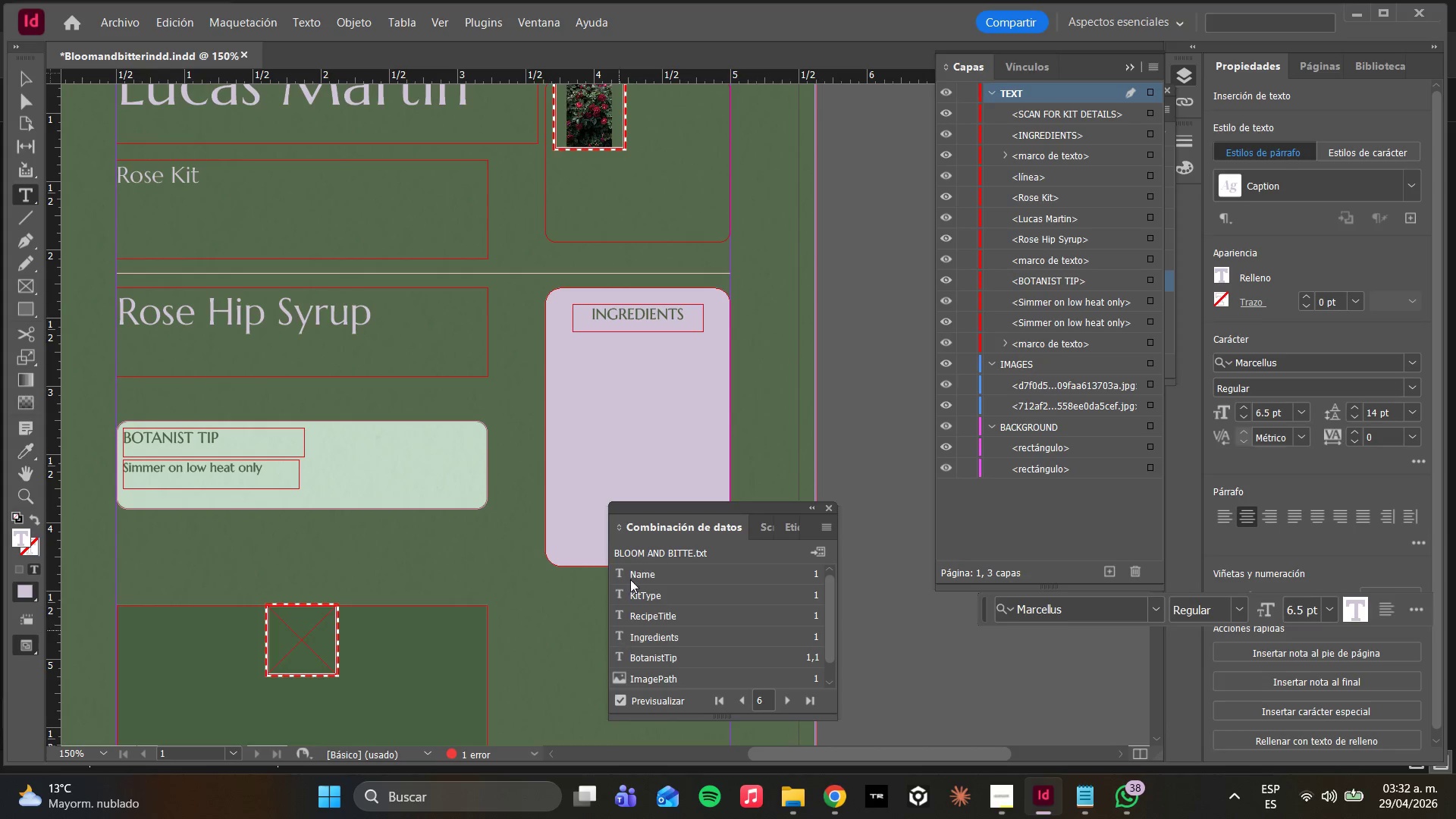 
wait(6.36)
 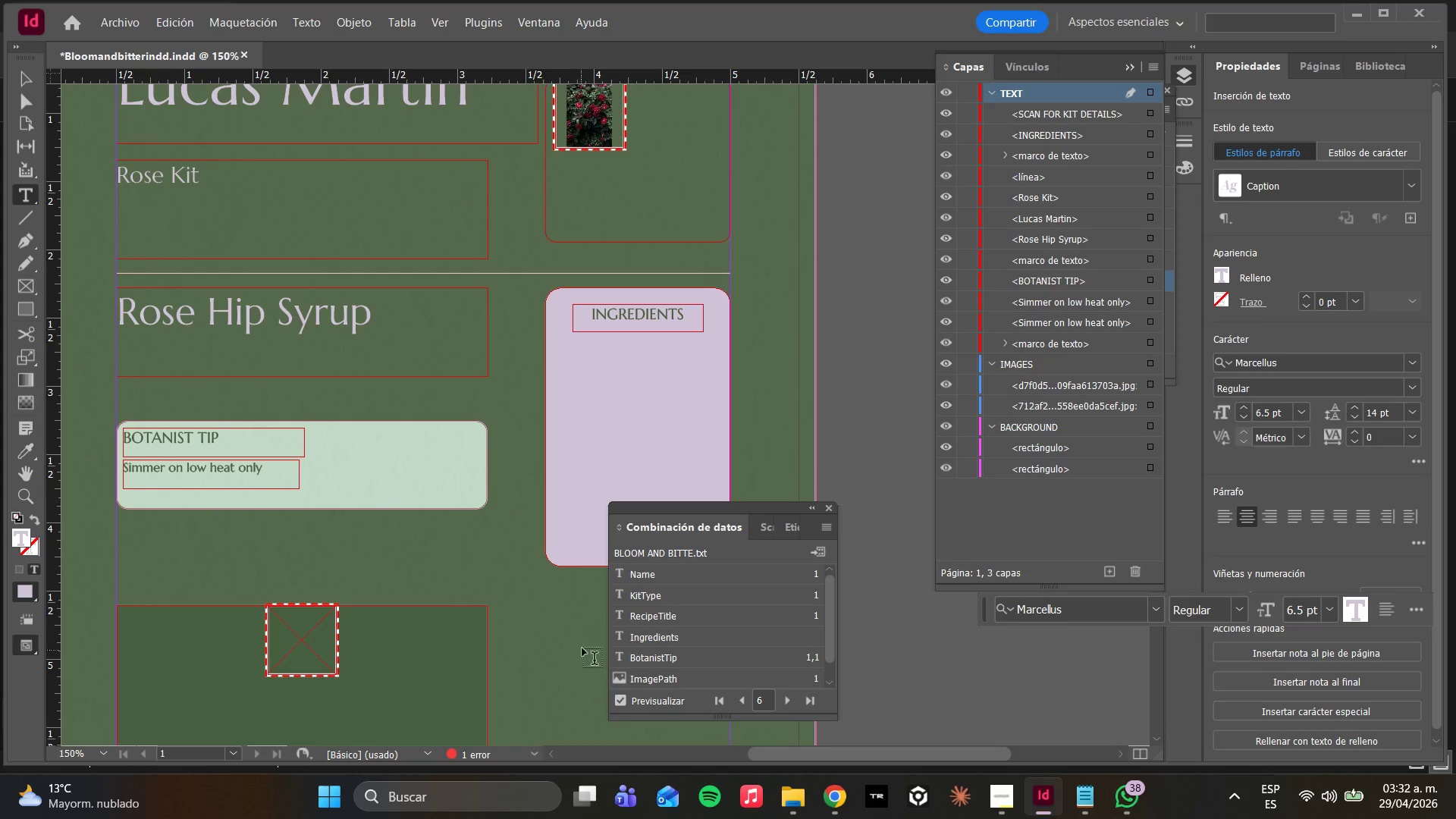 
key(Control+Z)
 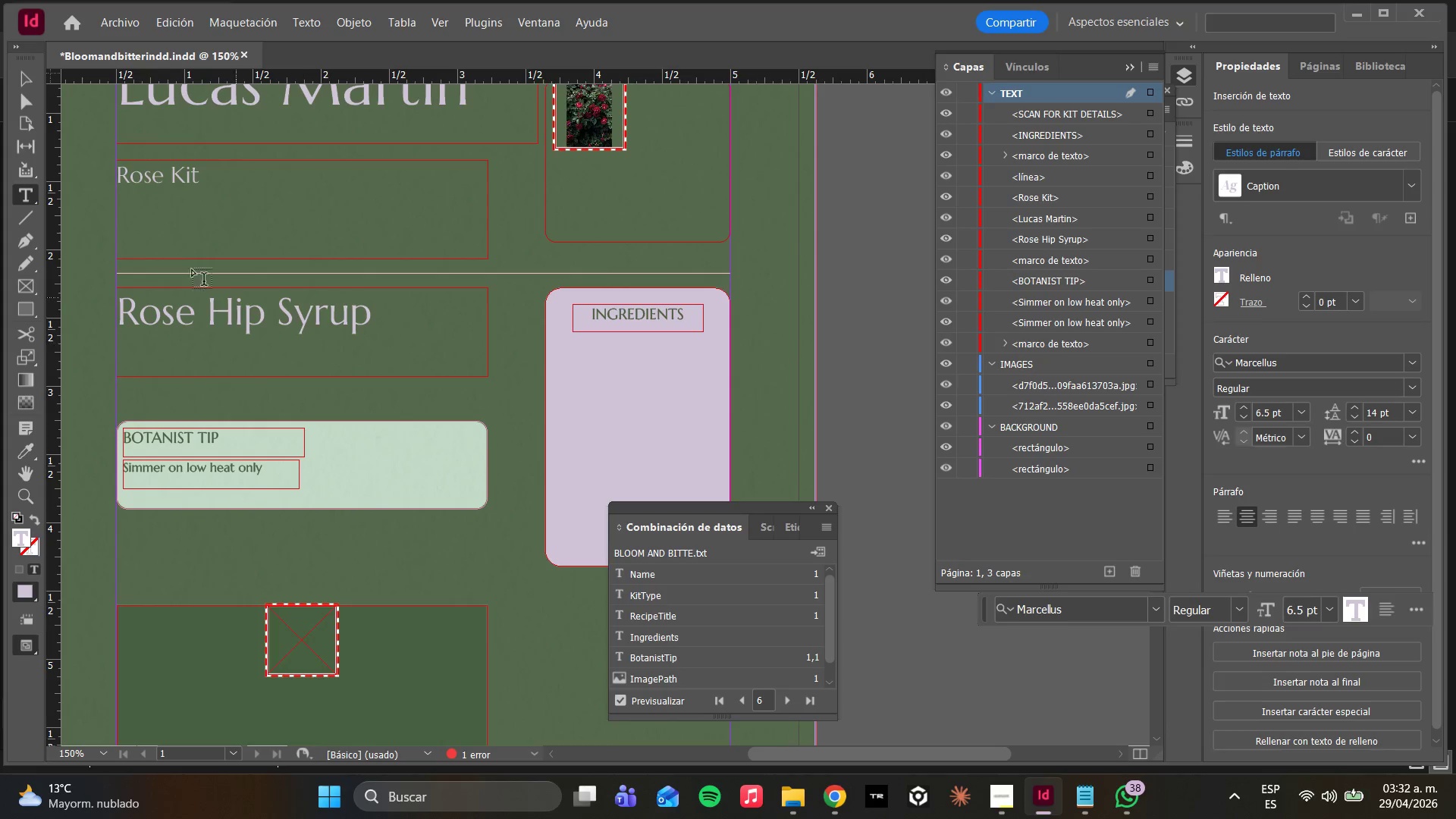 
wait(6.88)
 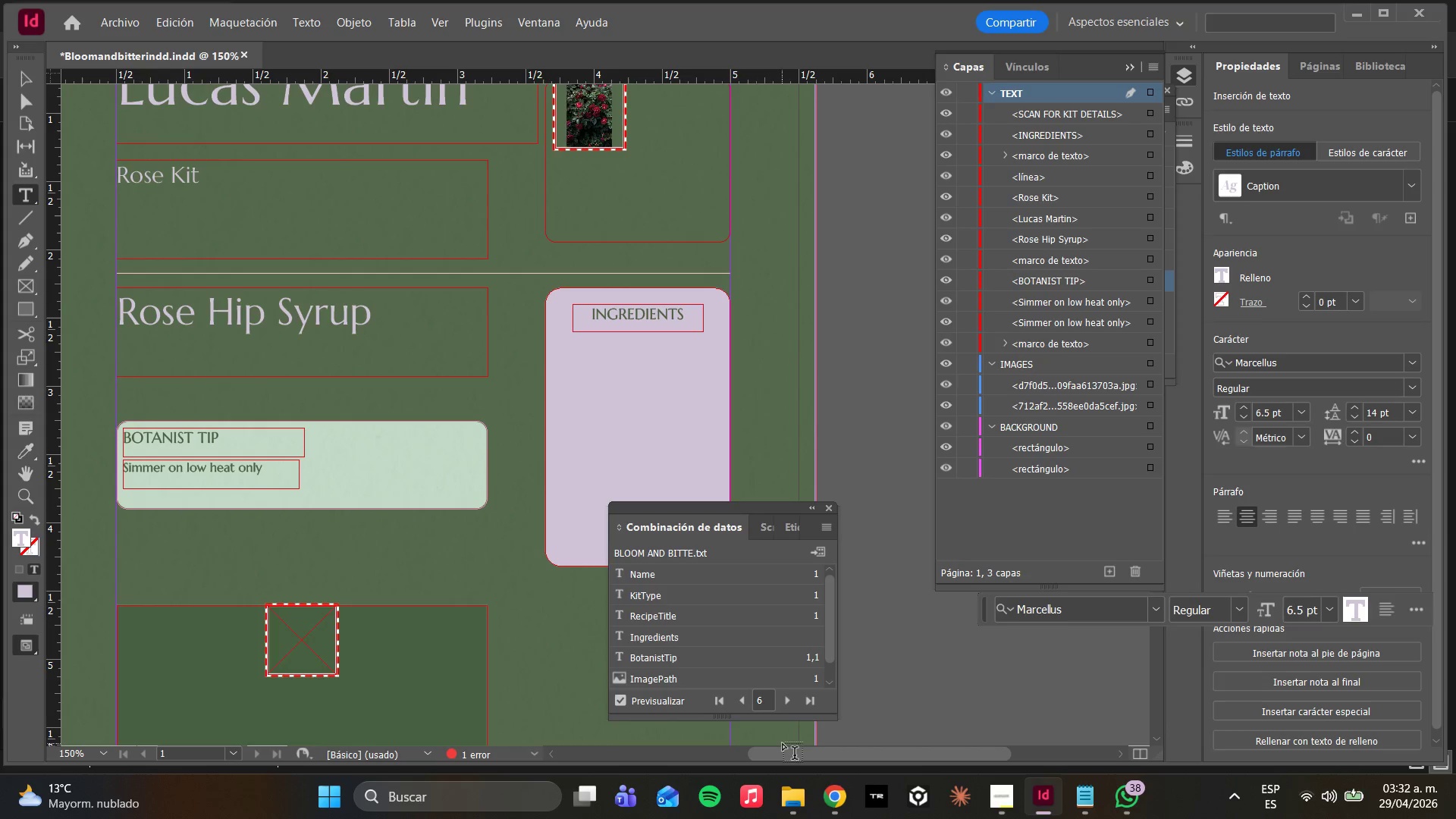 
scroll: coordinate [332, 538], scroll_direction: down, amount: 2.0
 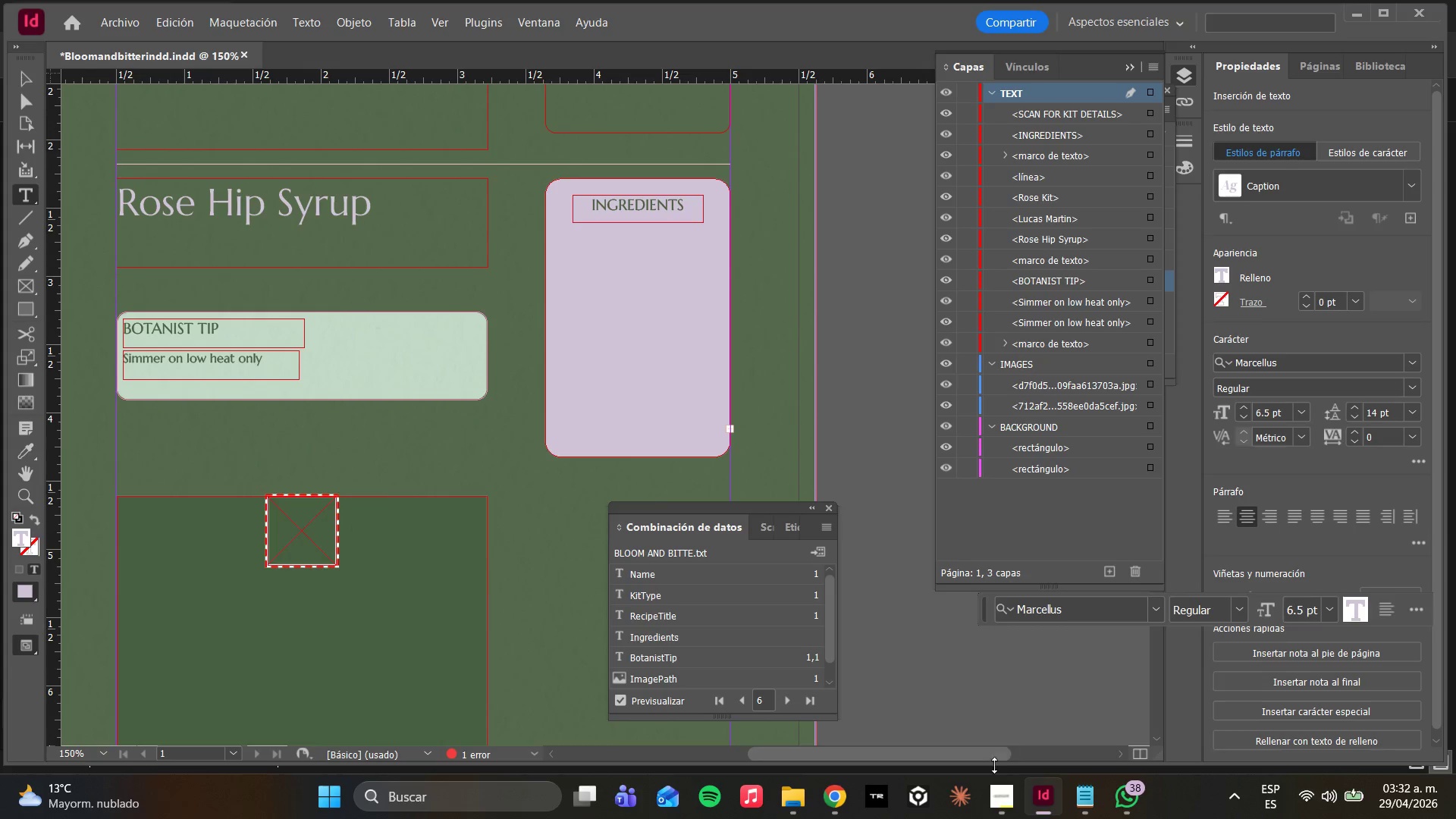 
left_click([999, 789])